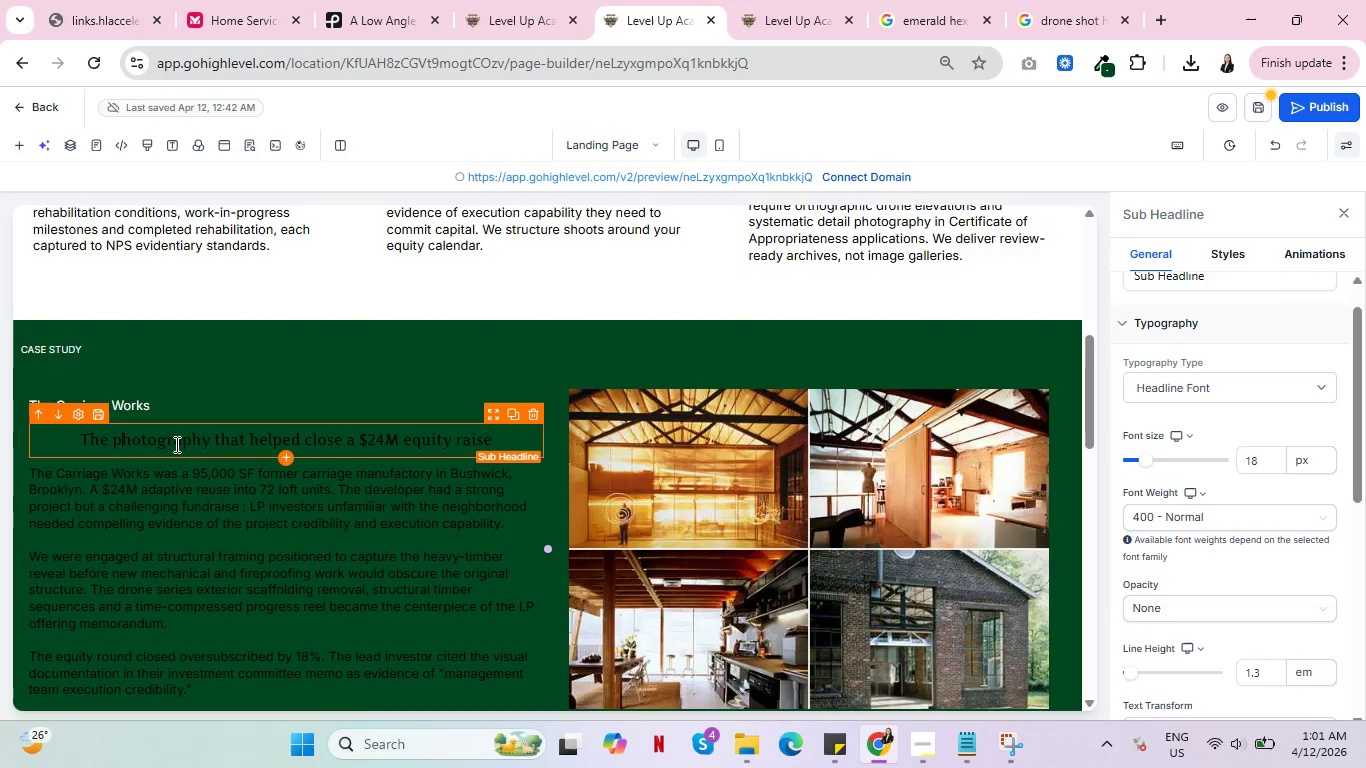 
double_click([175, 444])
 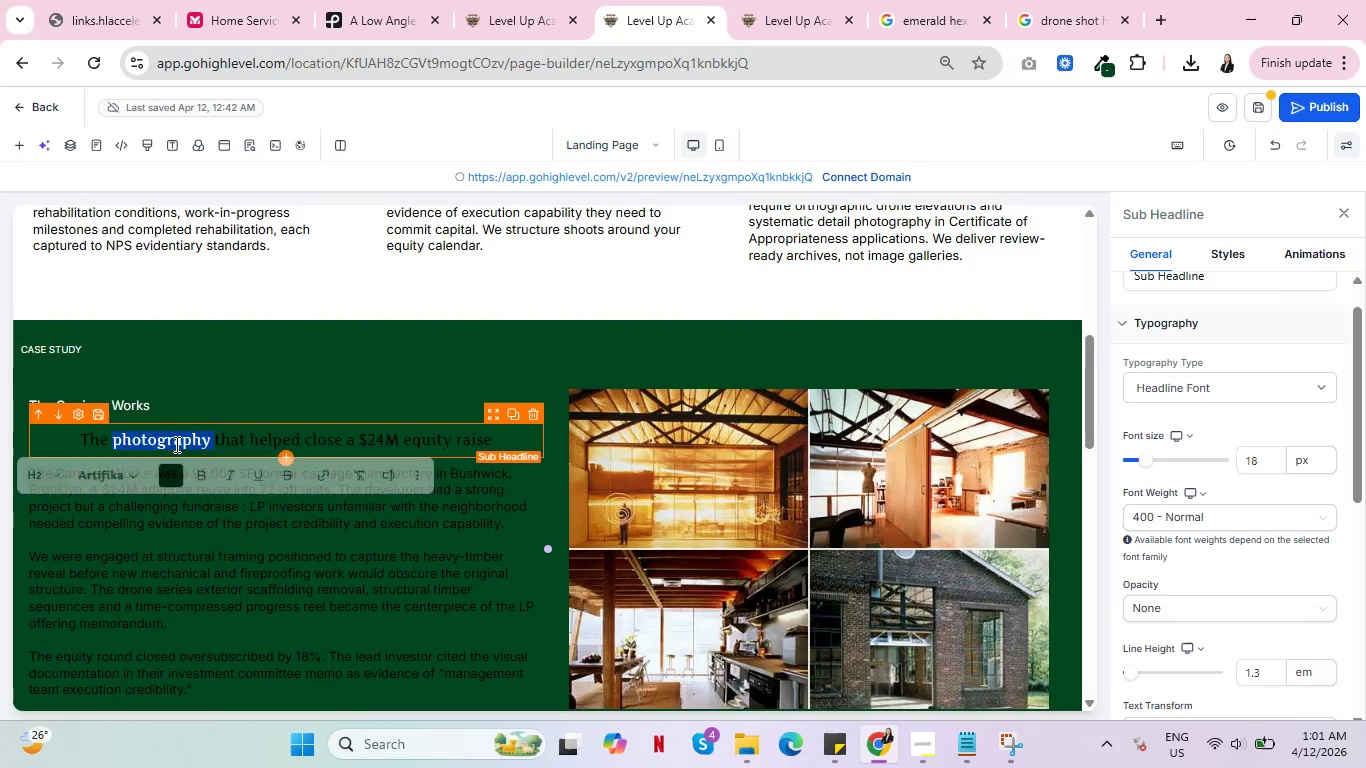 
triple_click([175, 444])
 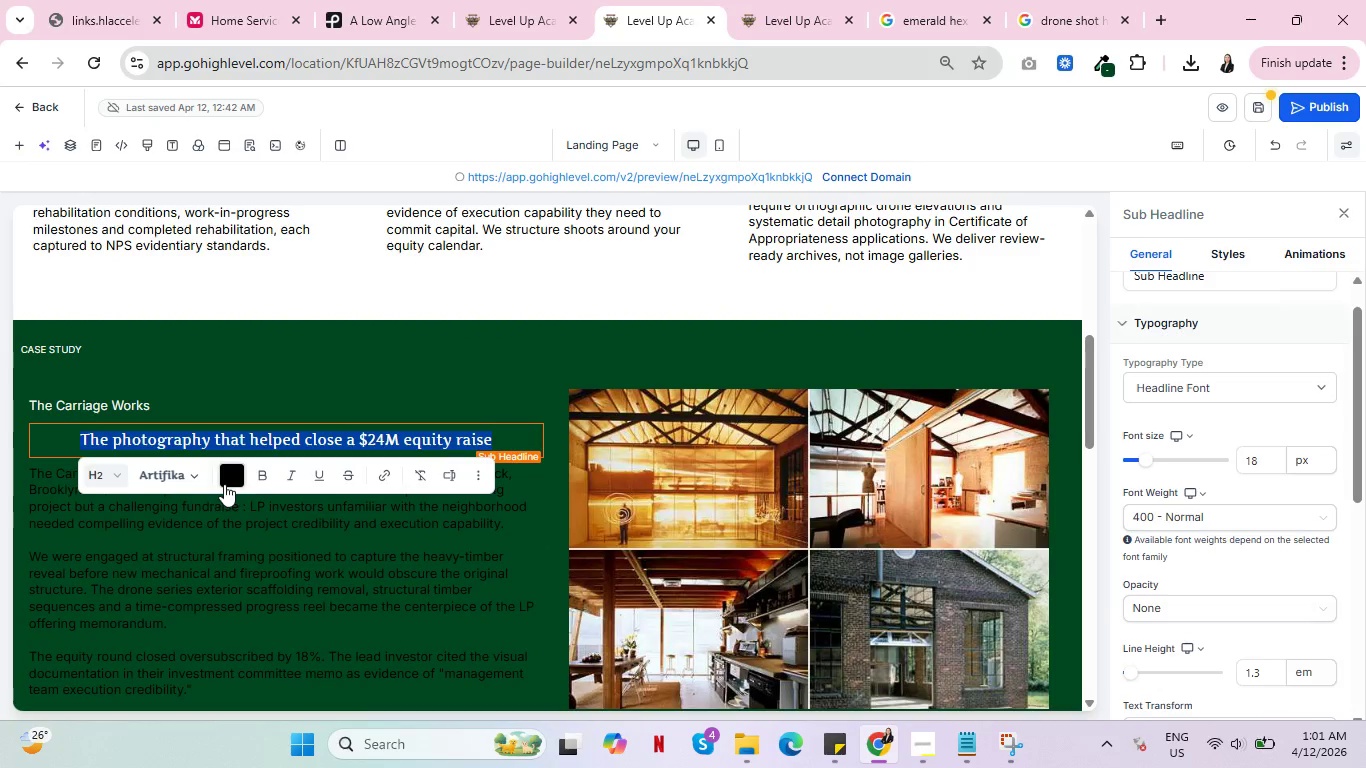 
left_click([232, 481])
 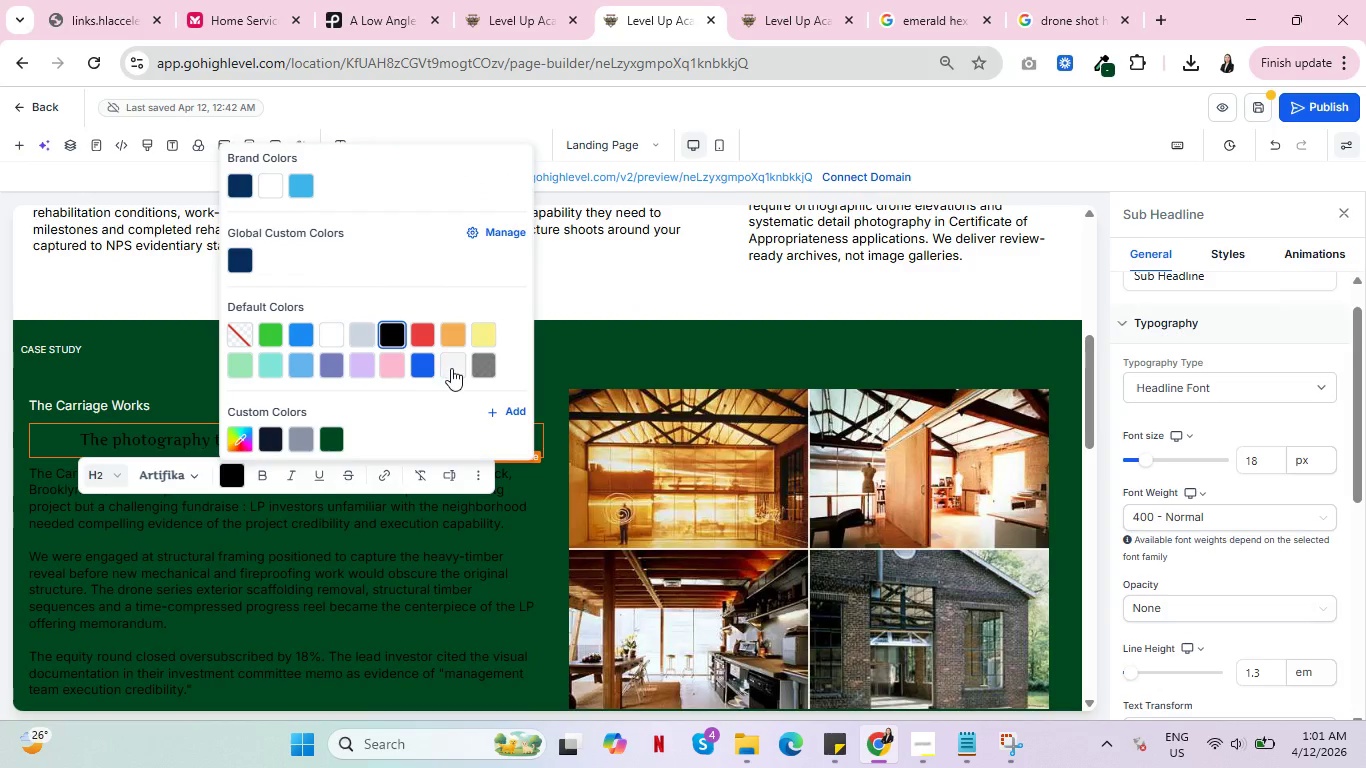 
left_click([457, 368])
 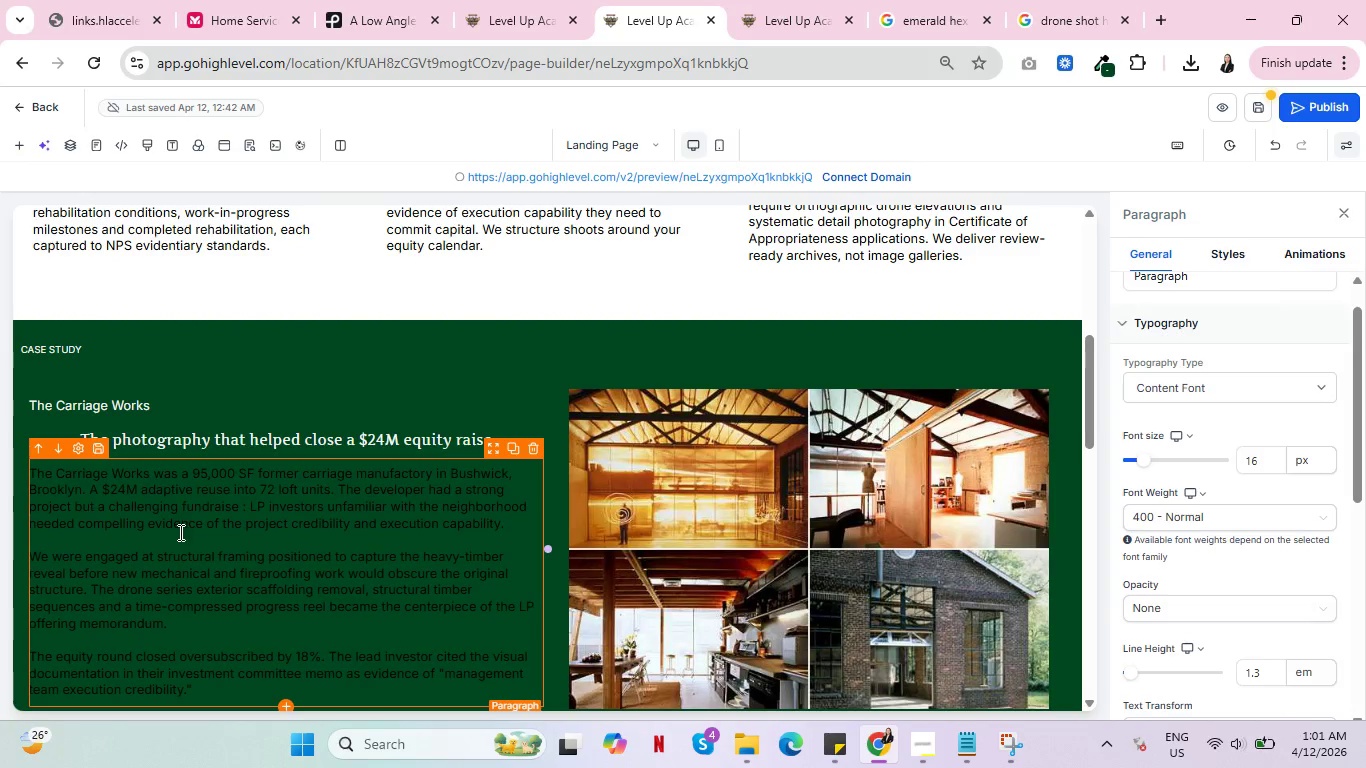 
left_click([179, 532])
 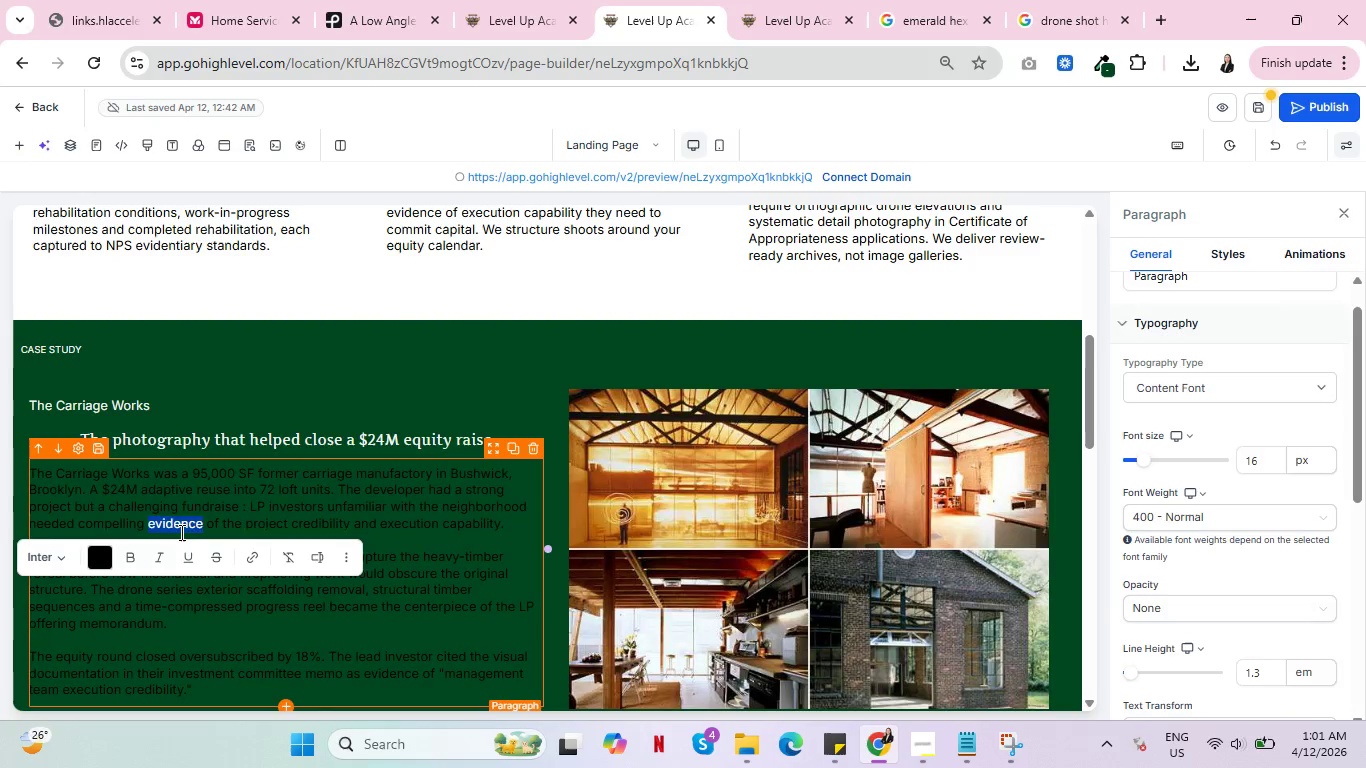 
triple_click([180, 532])
 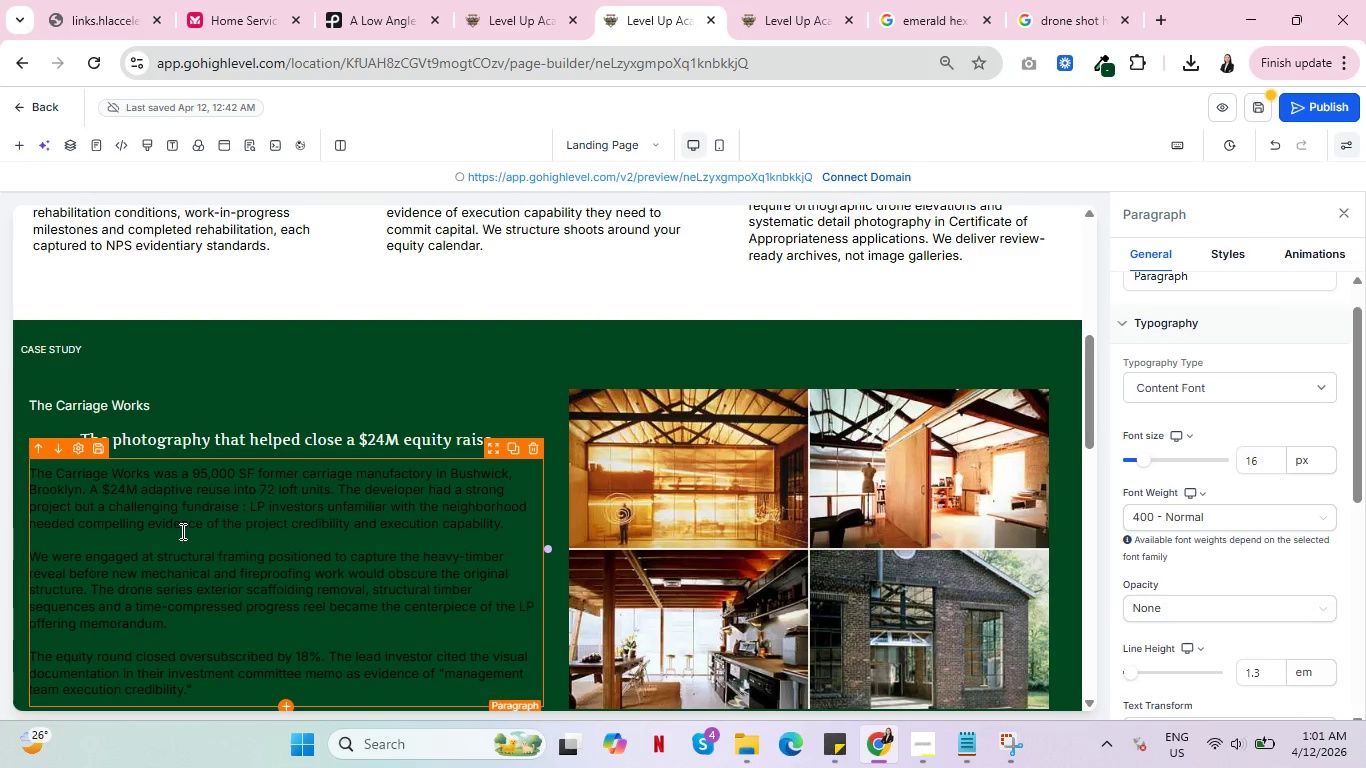 
key(Control+A)
 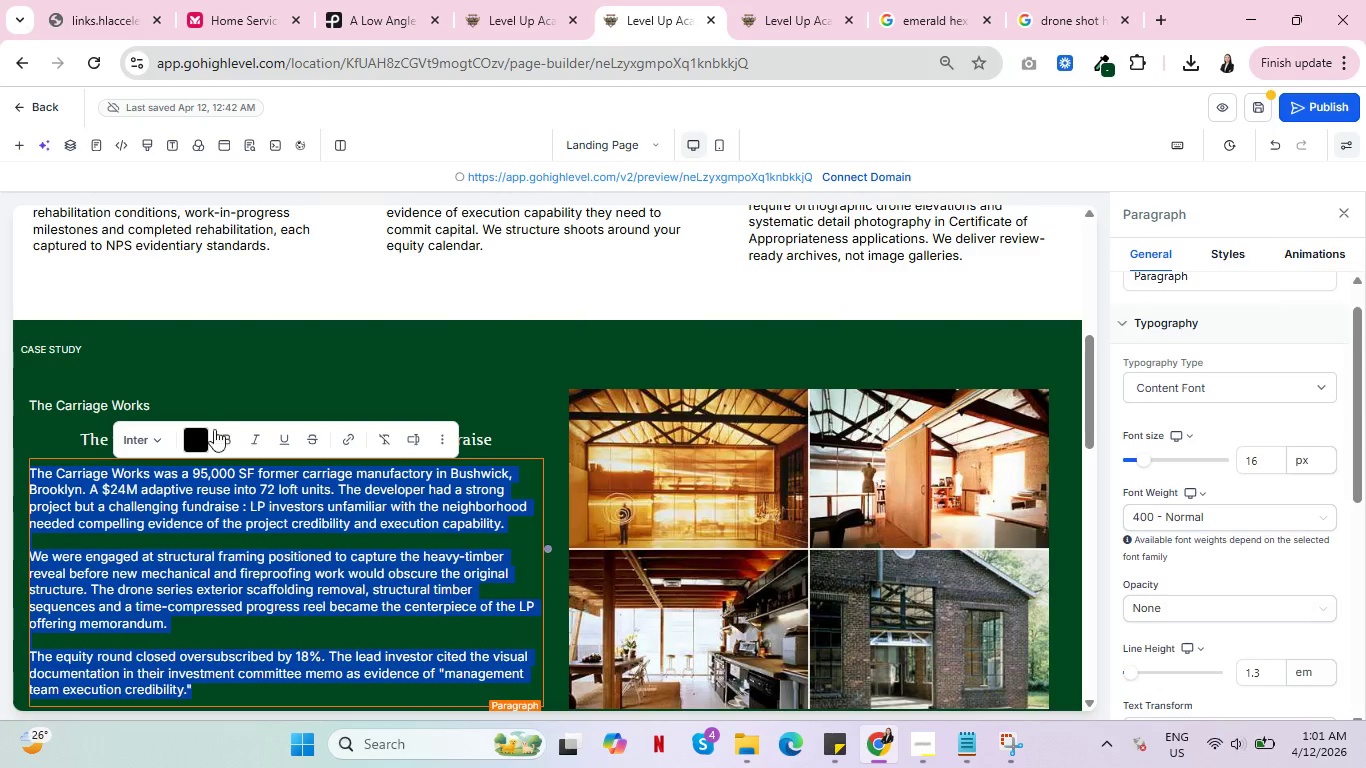 
left_click([195, 437])
 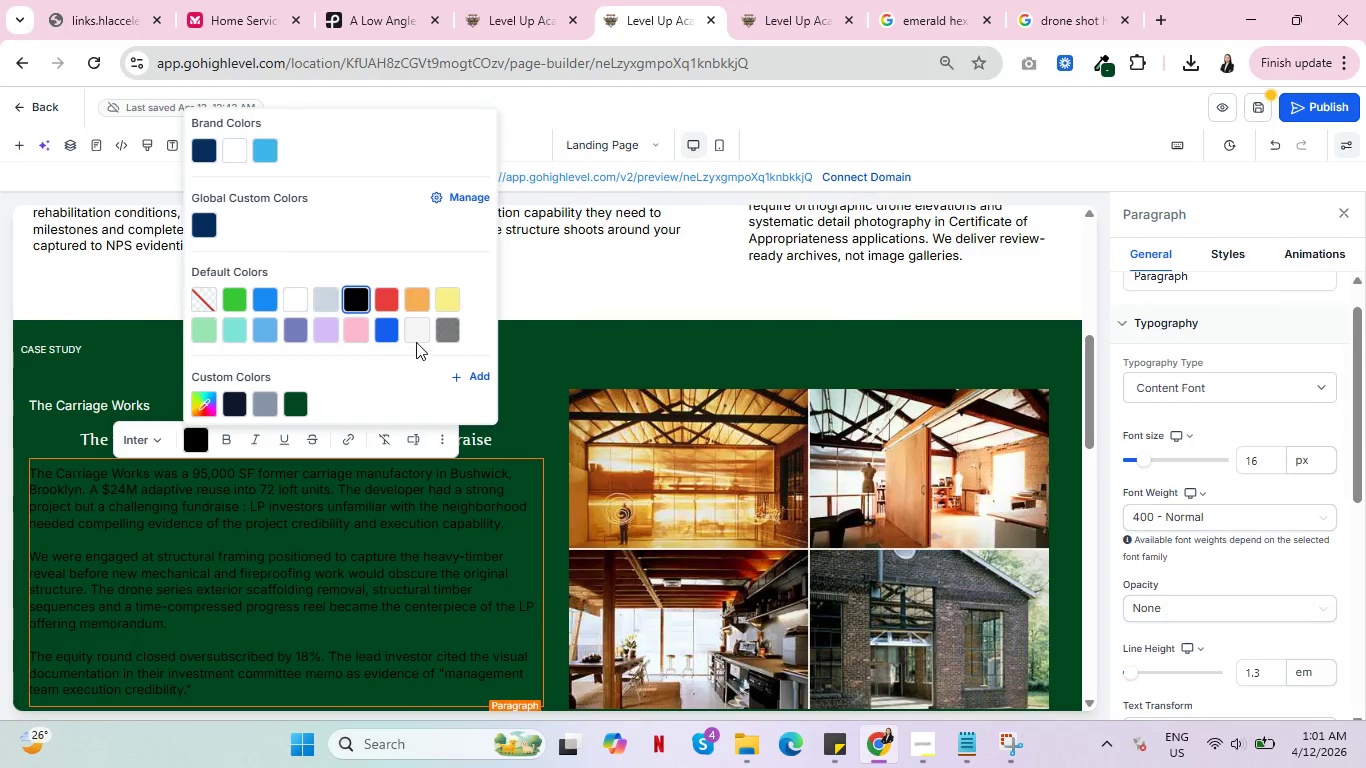 
left_click([418, 333])
 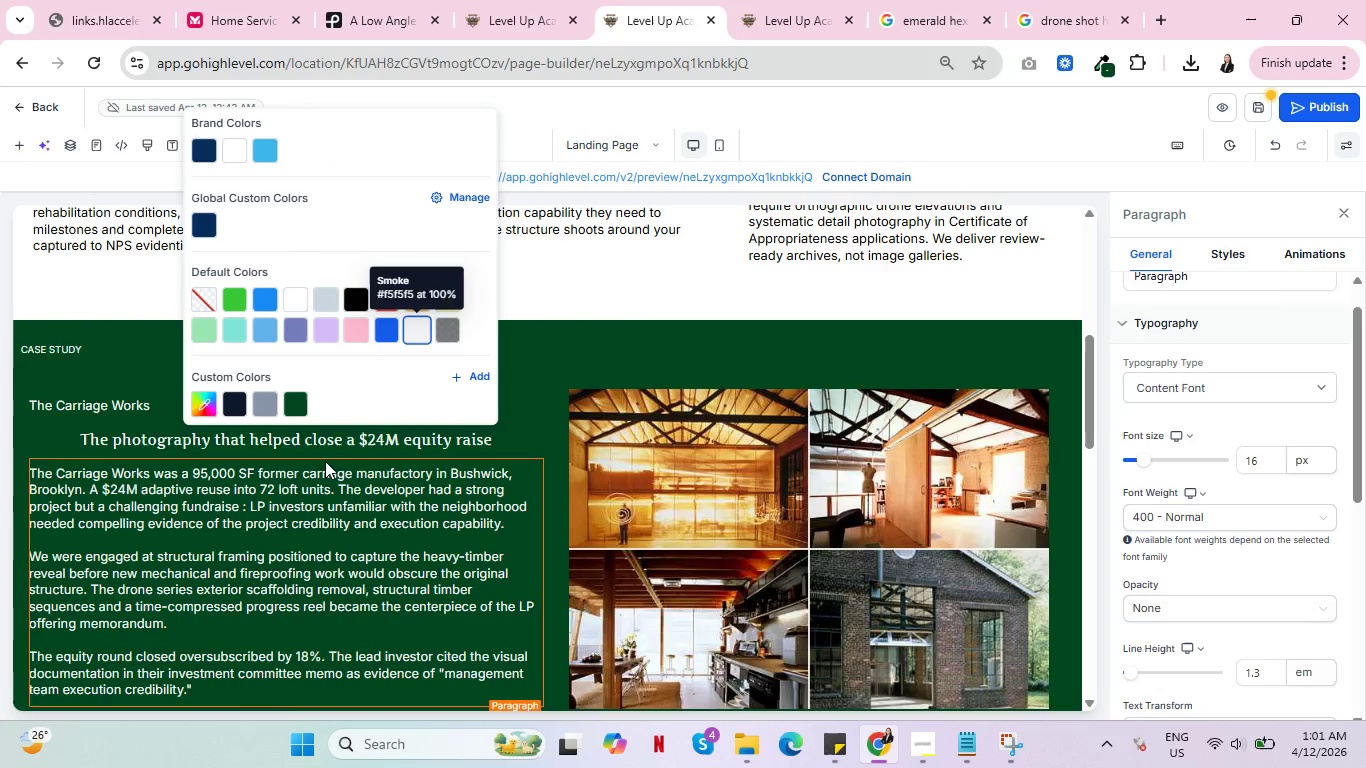 
scroll: coordinate [270, 554], scroll_direction: down, amount: 4.0
 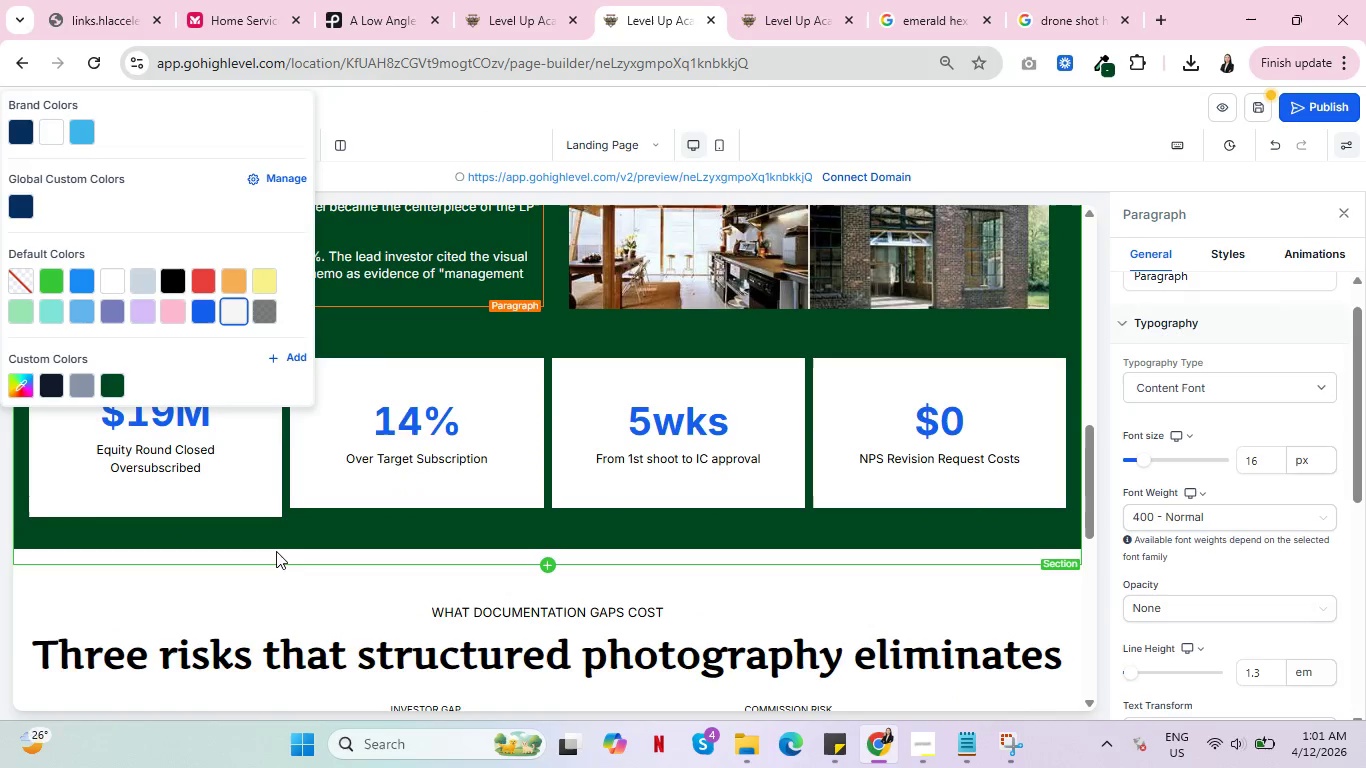 
scroll: coordinate [276, 551], scroll_direction: up, amount: 3.0
 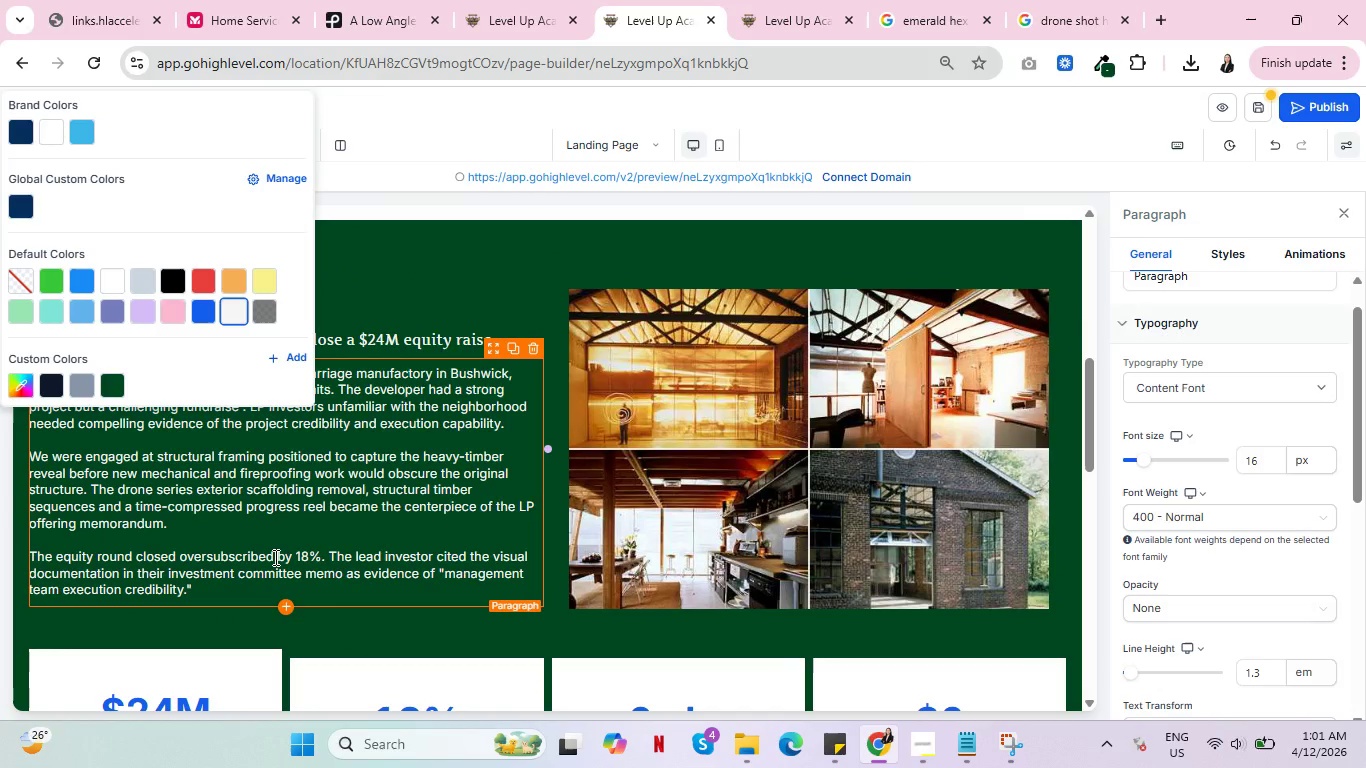 
scroll: coordinate [274, 561], scroll_direction: down, amount: 2.0
 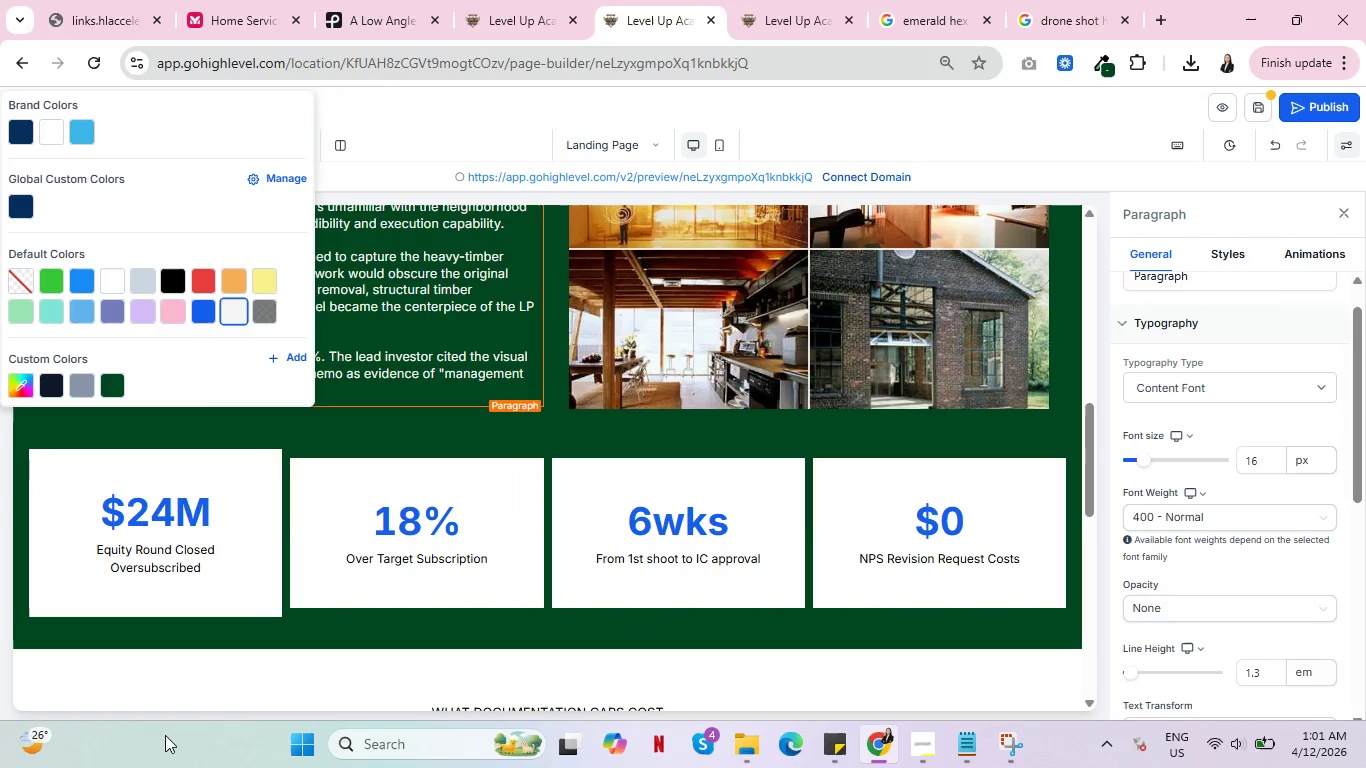 
mouse_move([131, 625])
 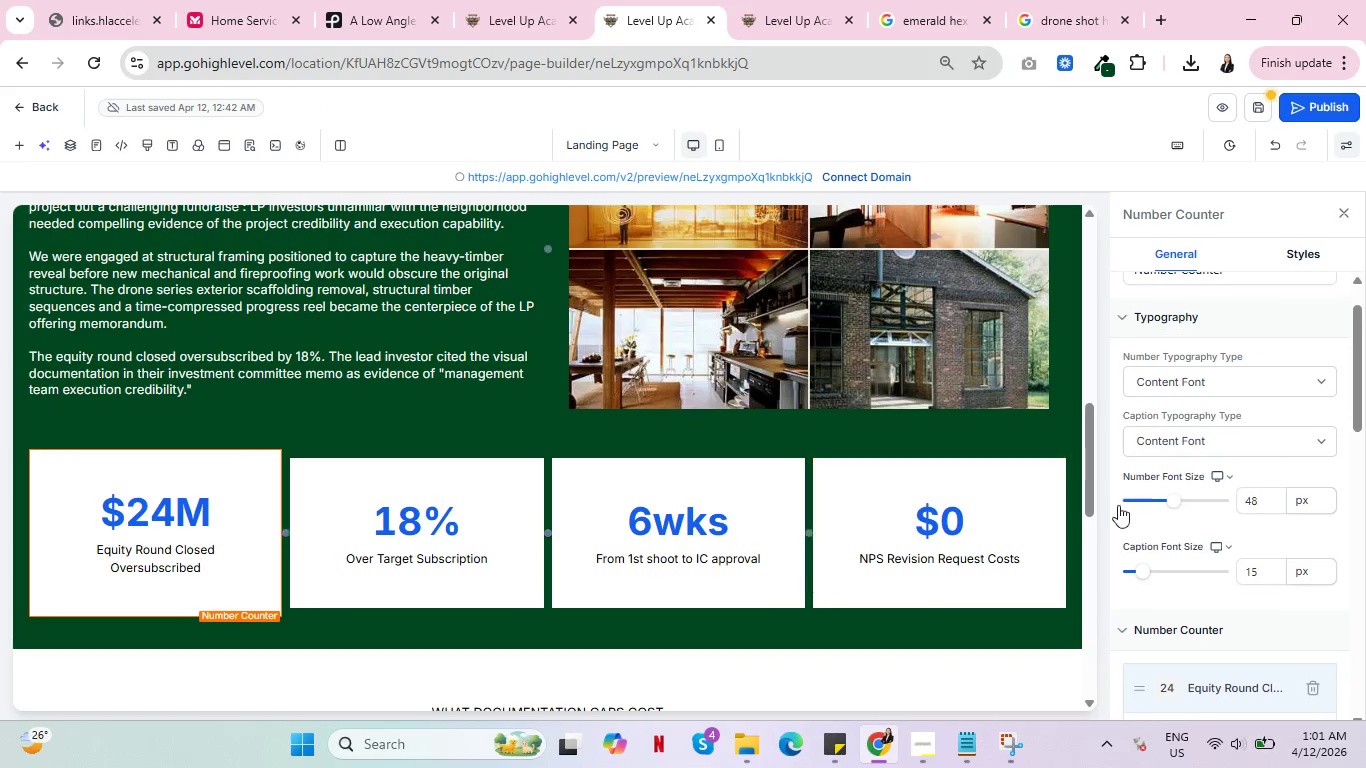 
scroll: coordinate [1147, 515], scroll_direction: down, amount: 11.0
 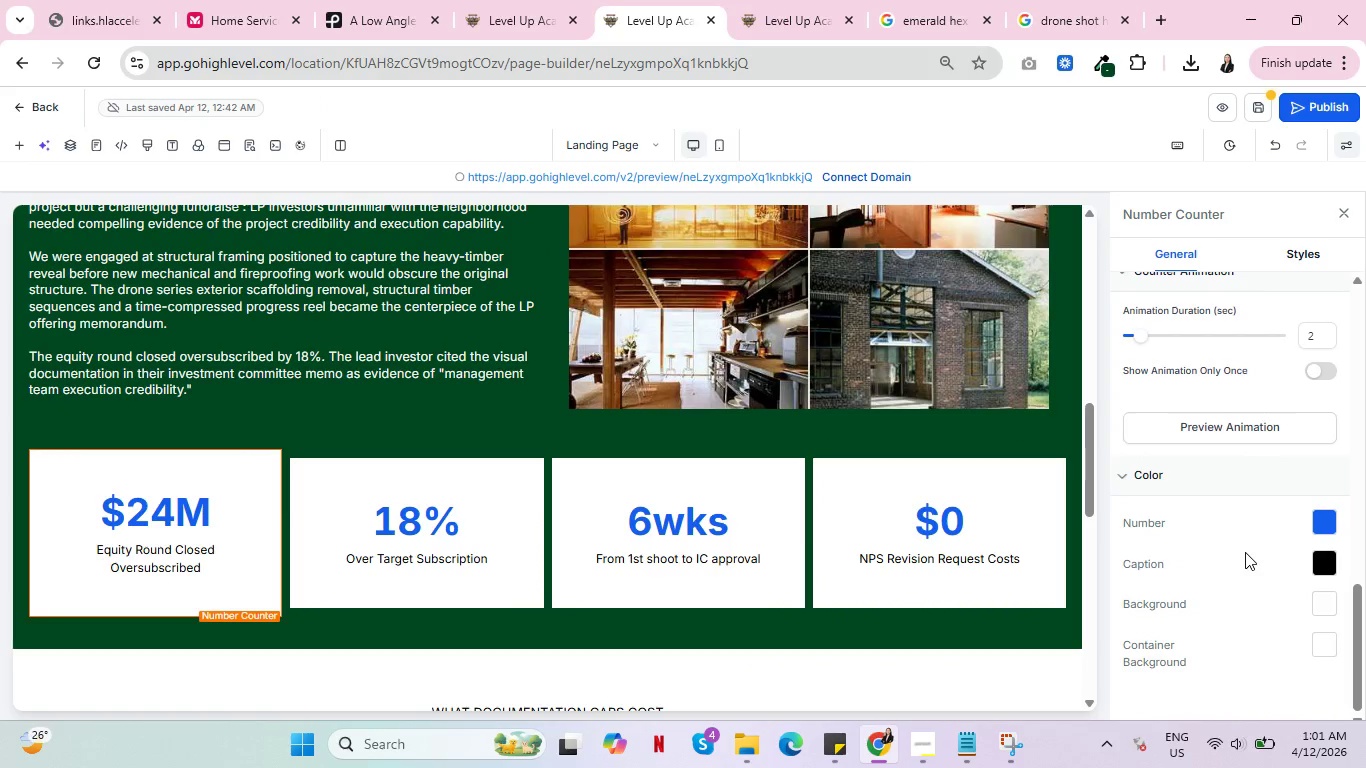 
left_click([1327, 601])
 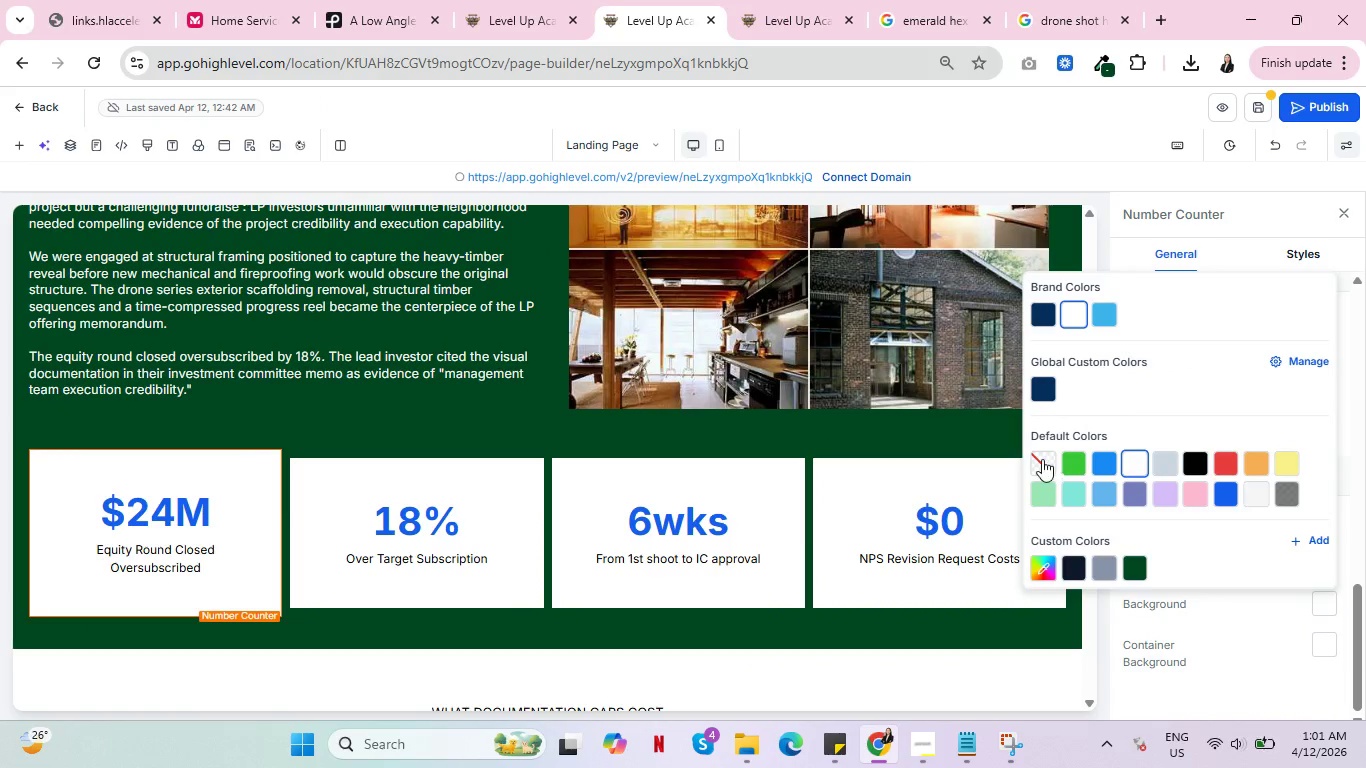 
left_click([1042, 462])
 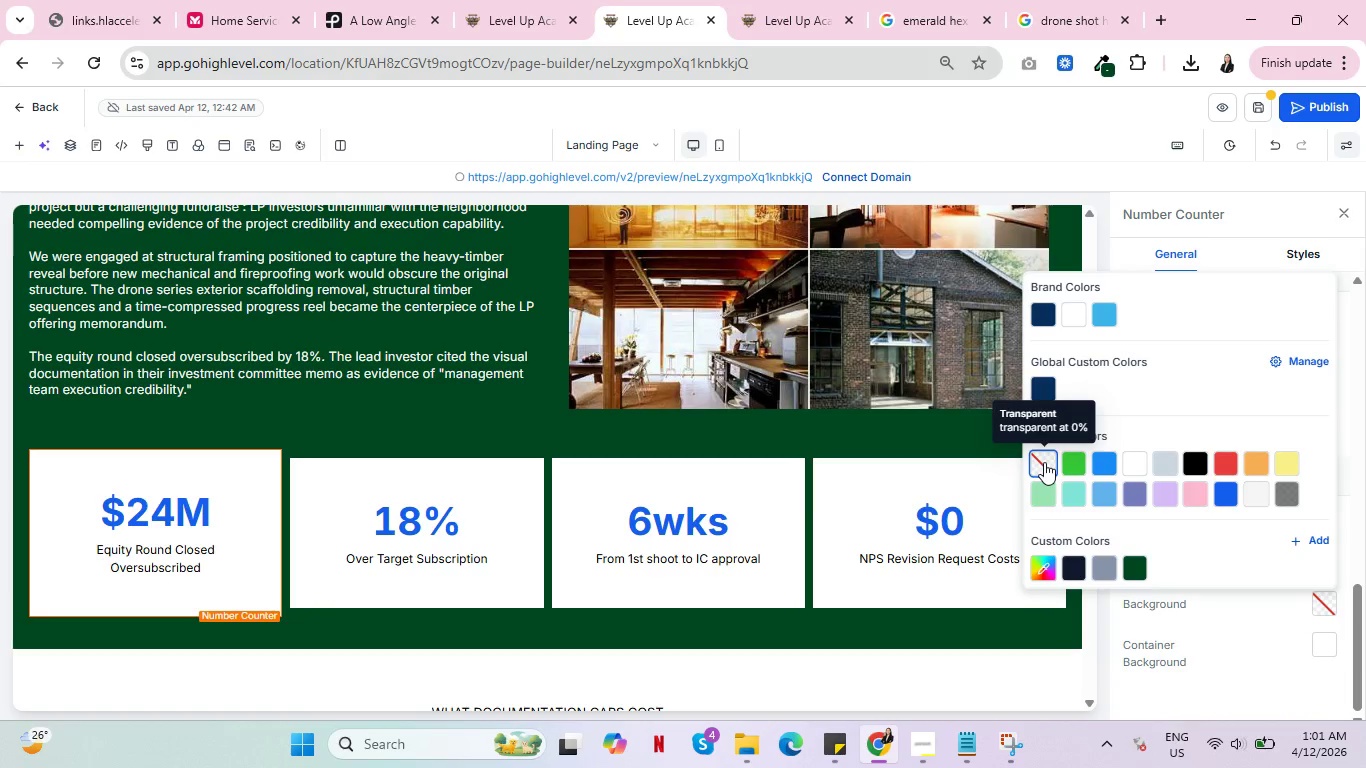 
left_click([1044, 462])
 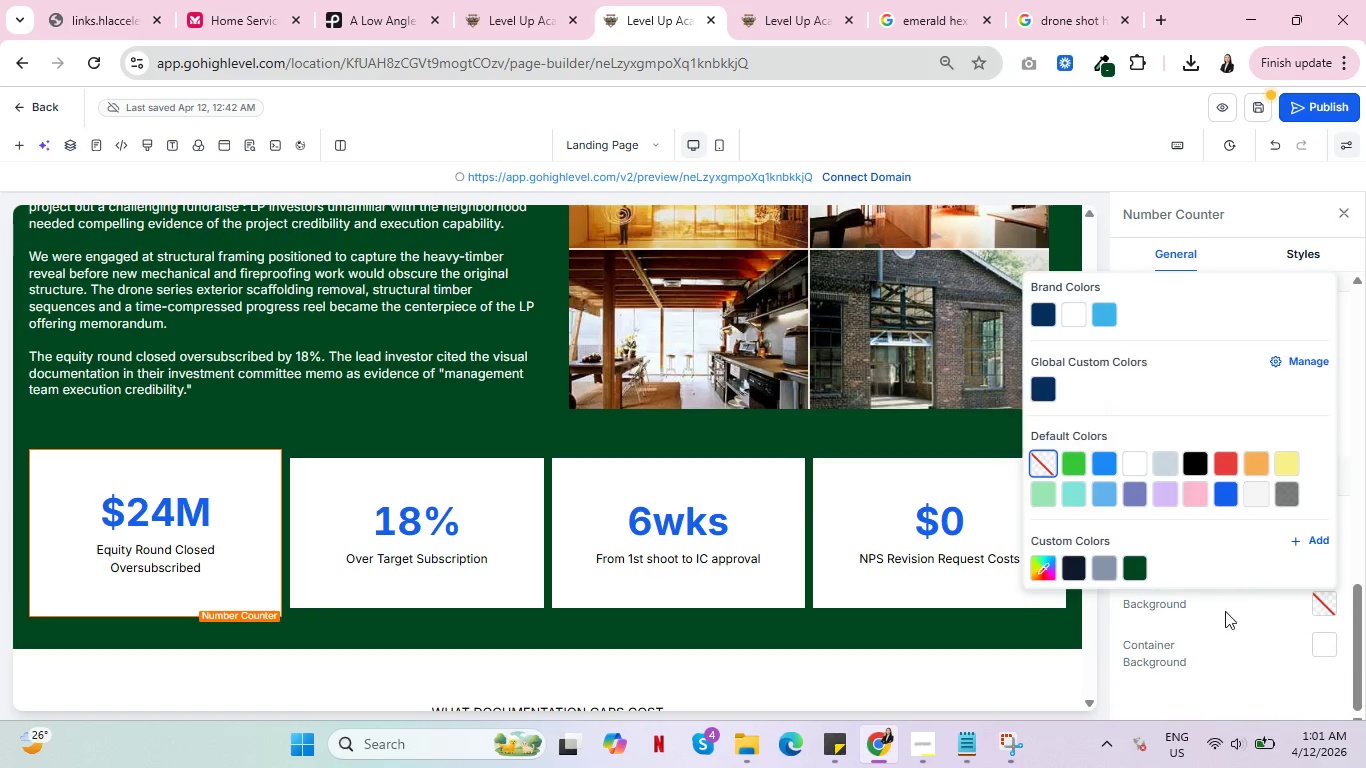 
left_click([1224, 616])
 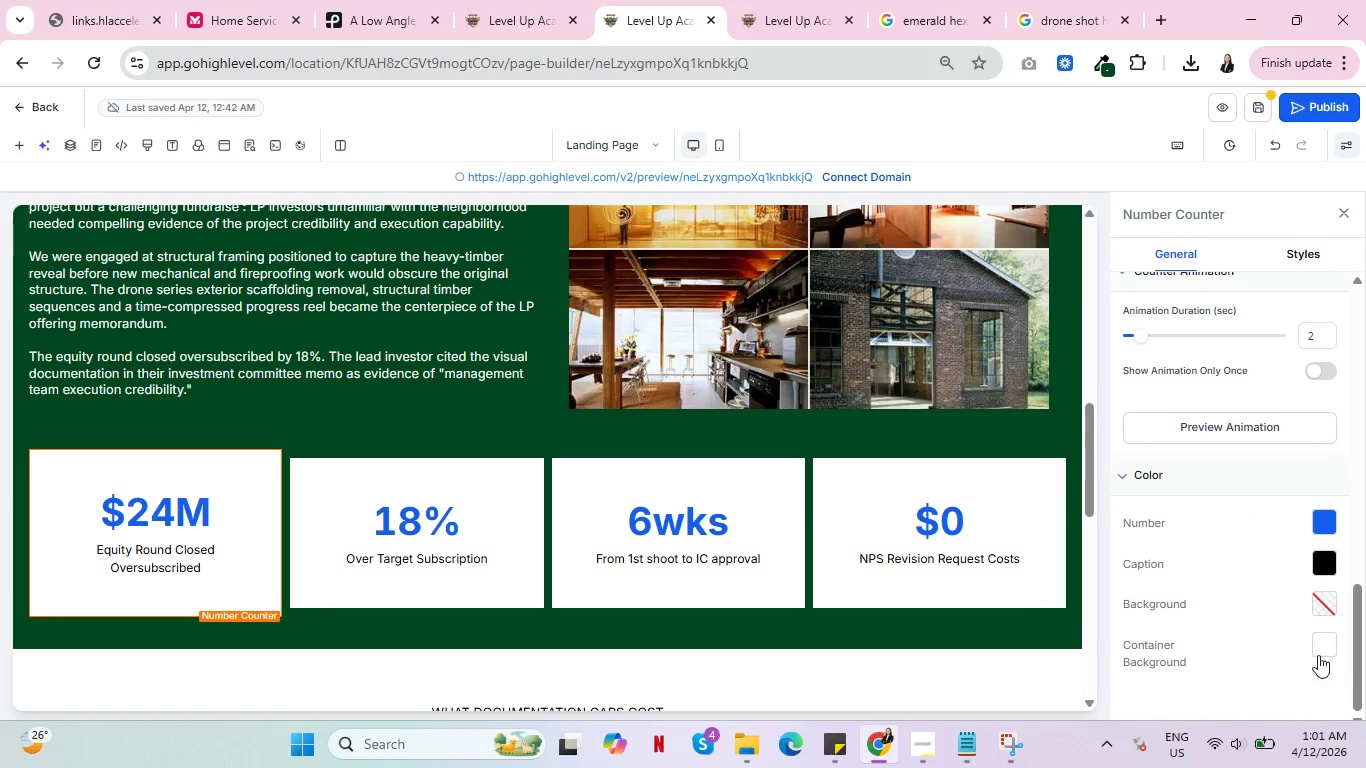 
left_click([1328, 650])
 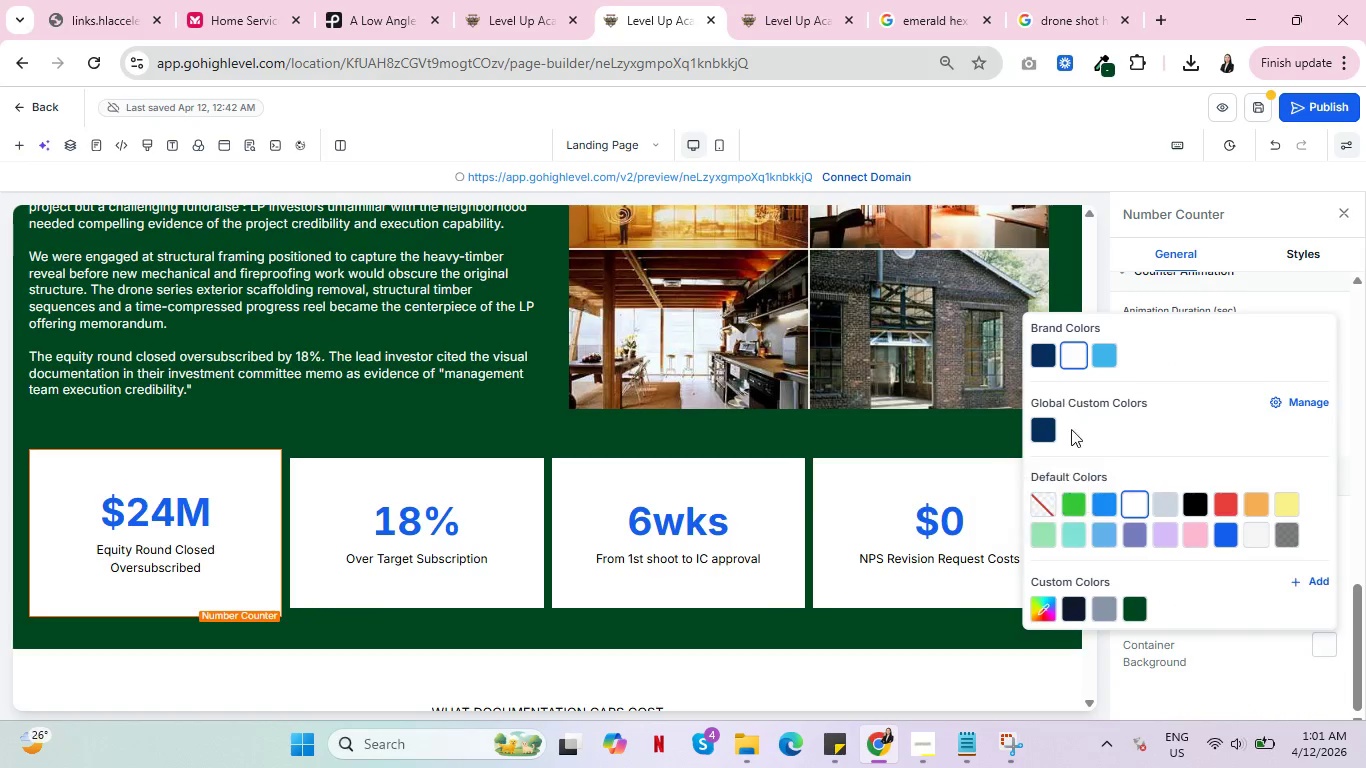 
left_click([1048, 500])
 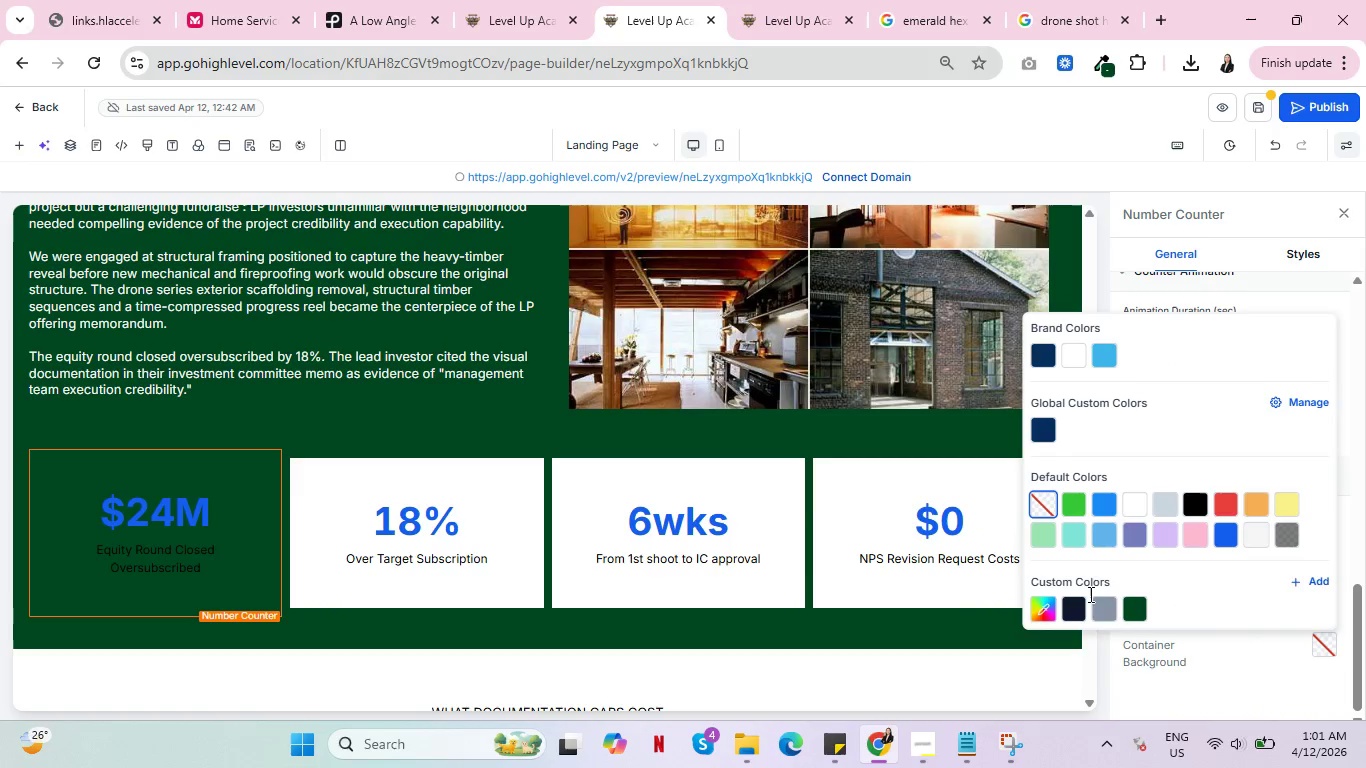 
left_click([1210, 672])
 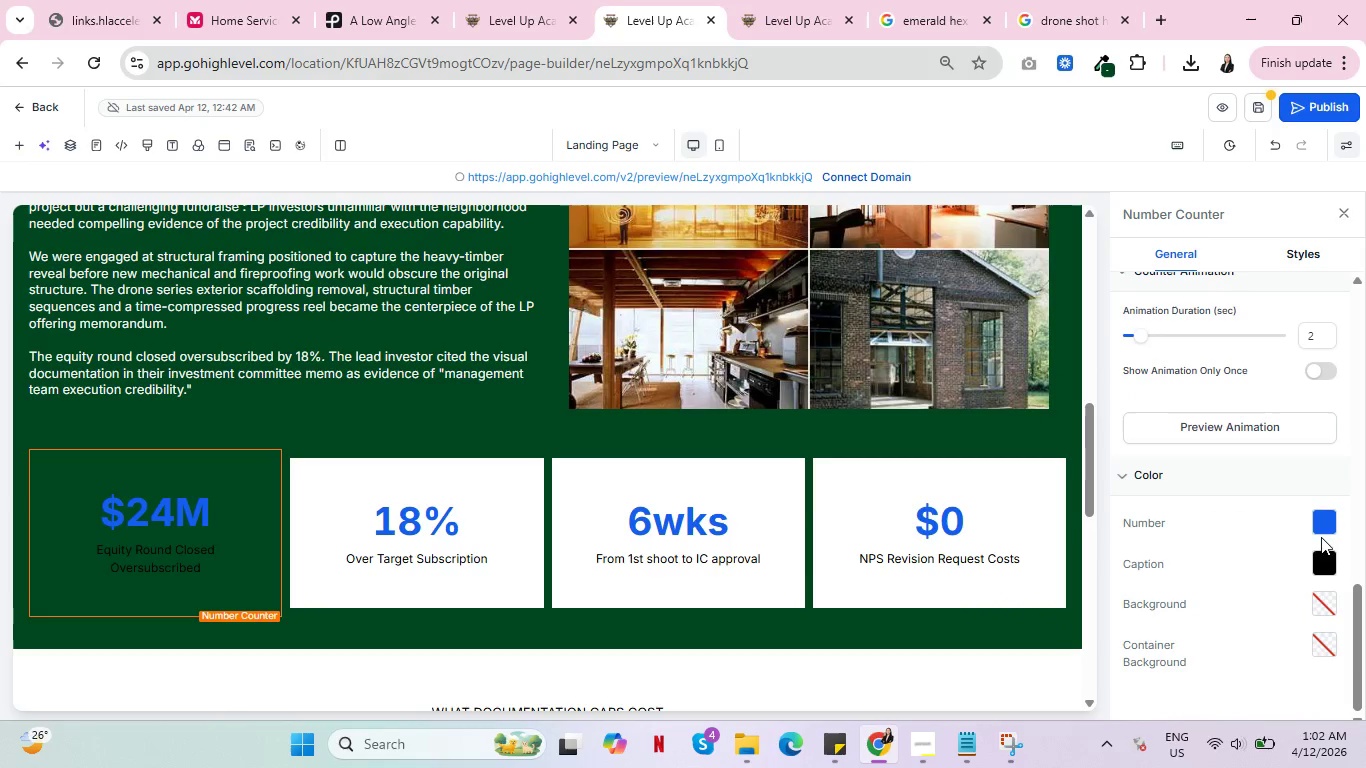 
left_click([1321, 525])
 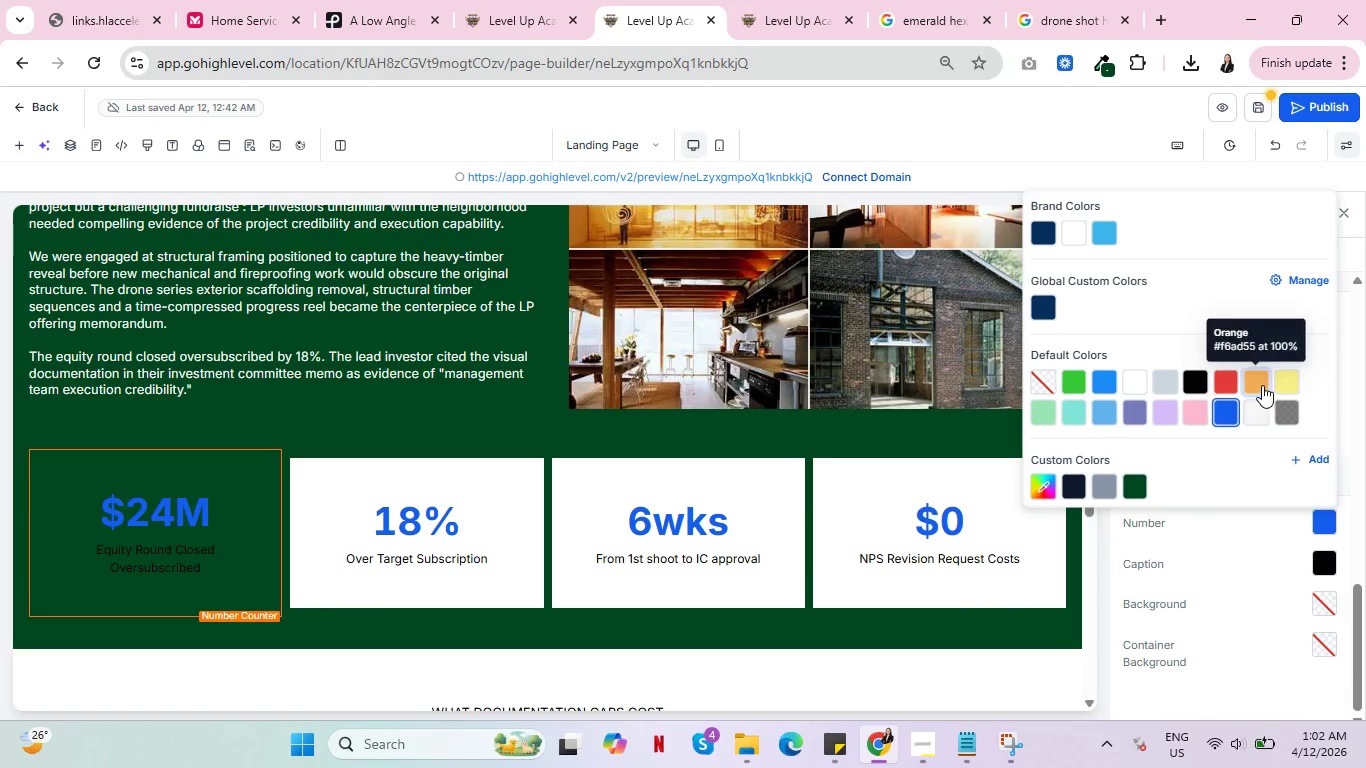 
left_click([1262, 385])
 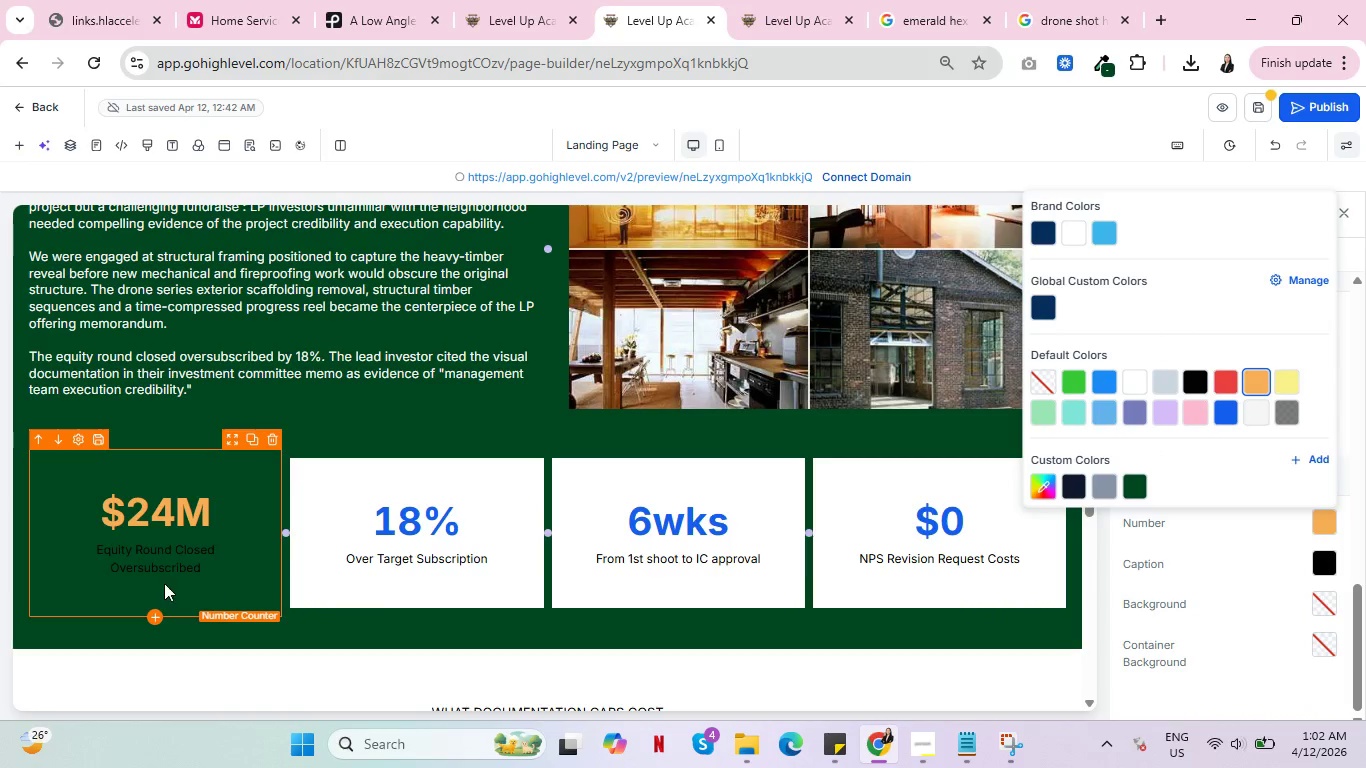 
double_click([169, 564])
 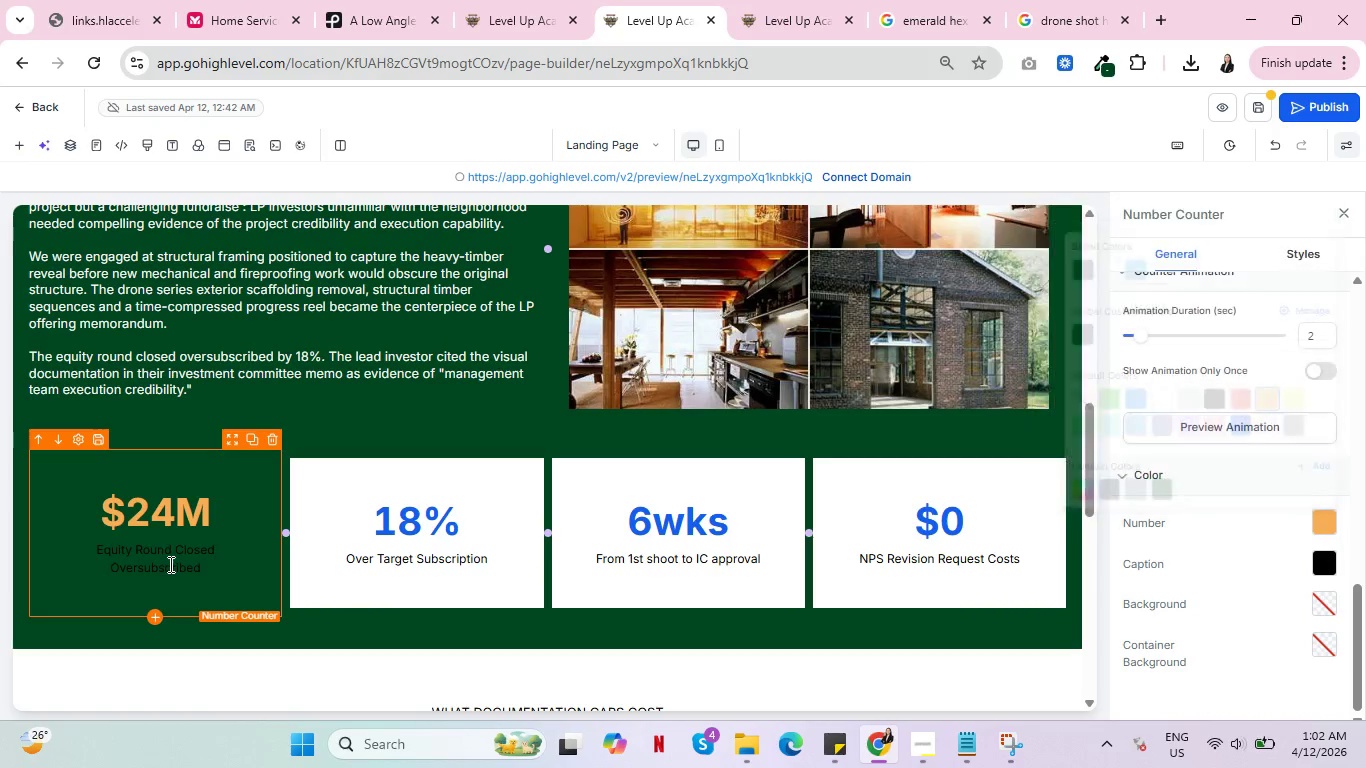 
triple_click([169, 564])
 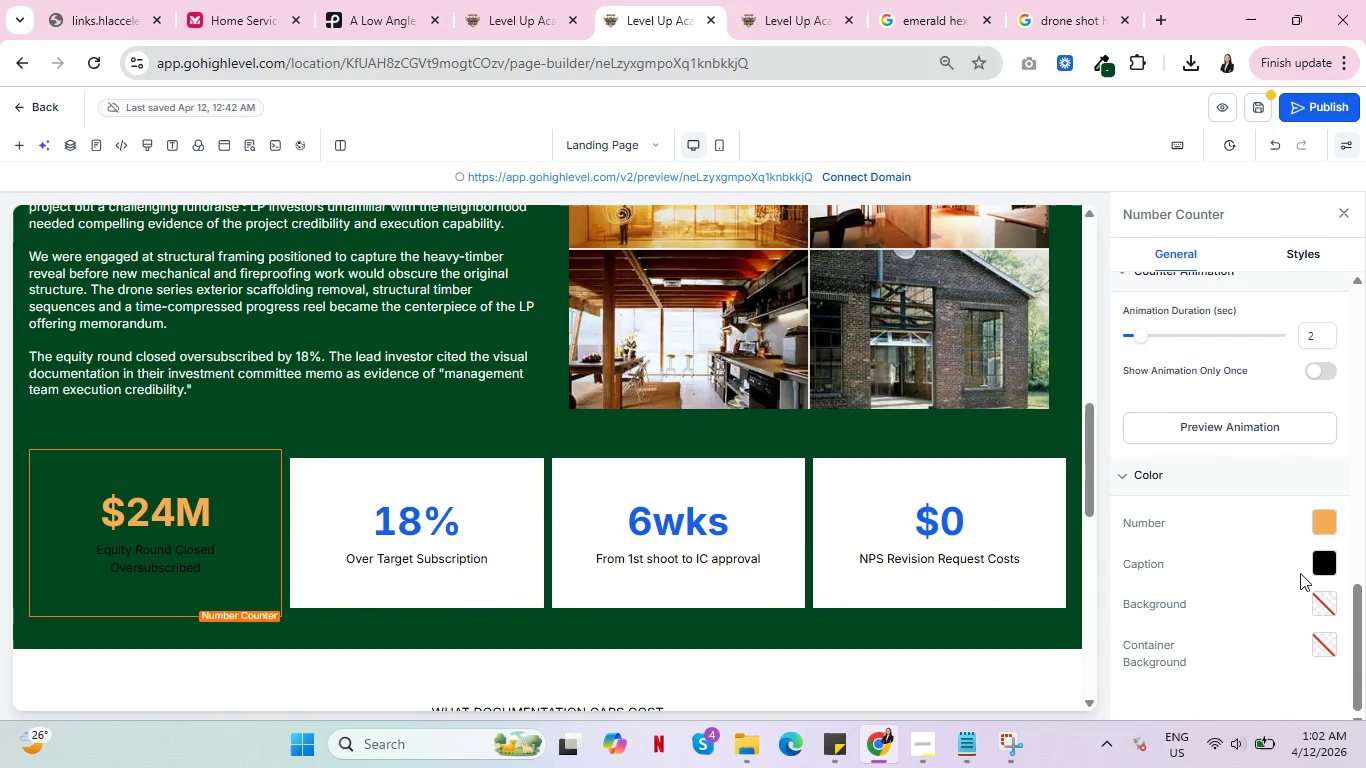 
left_click([1339, 562])
 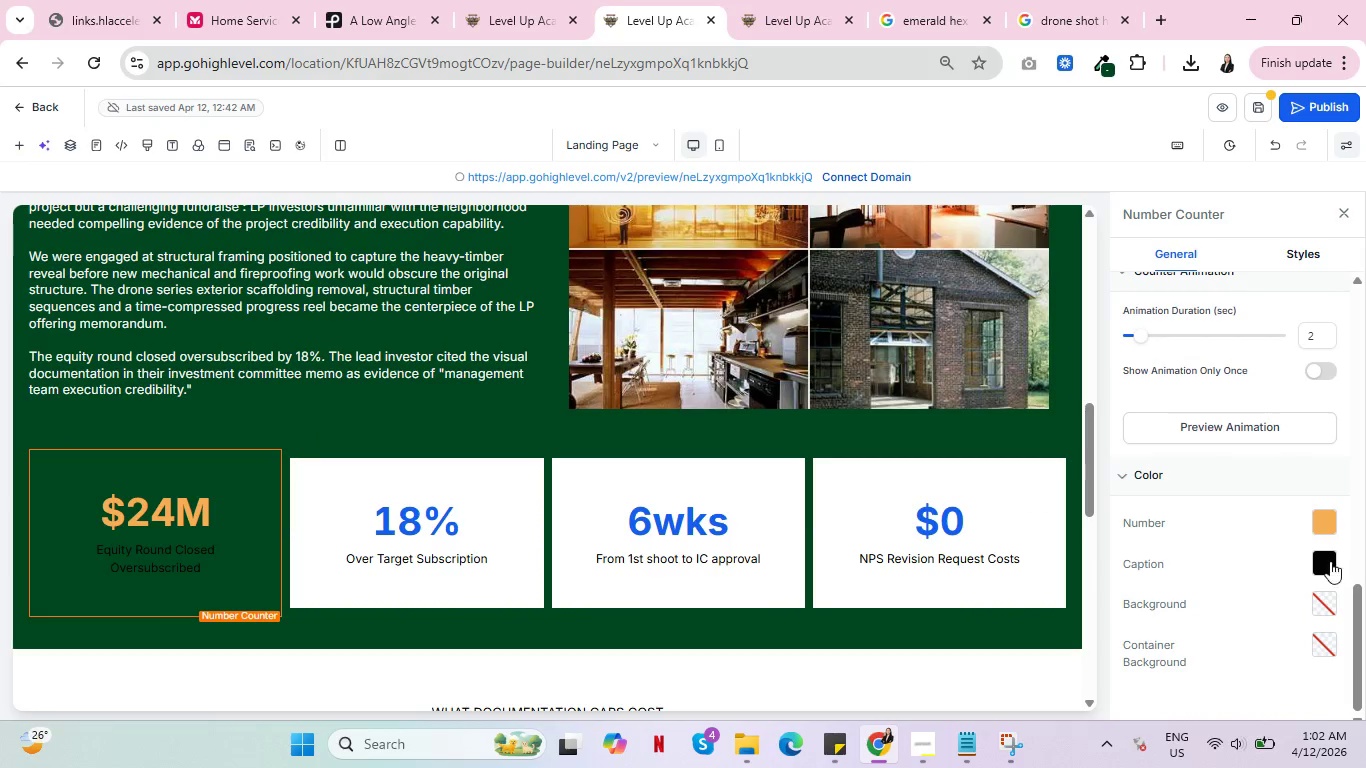 
left_click([1323, 558])
 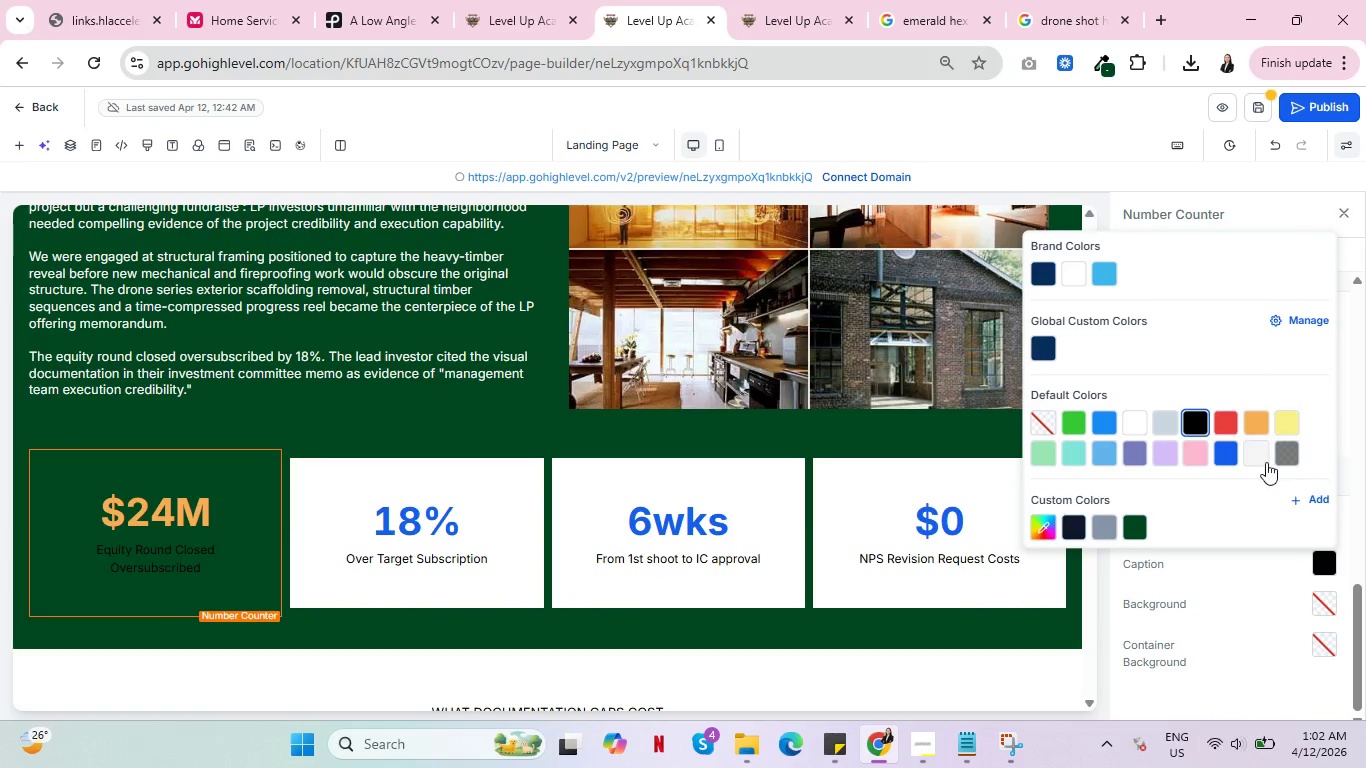 
left_click([1260, 455])
 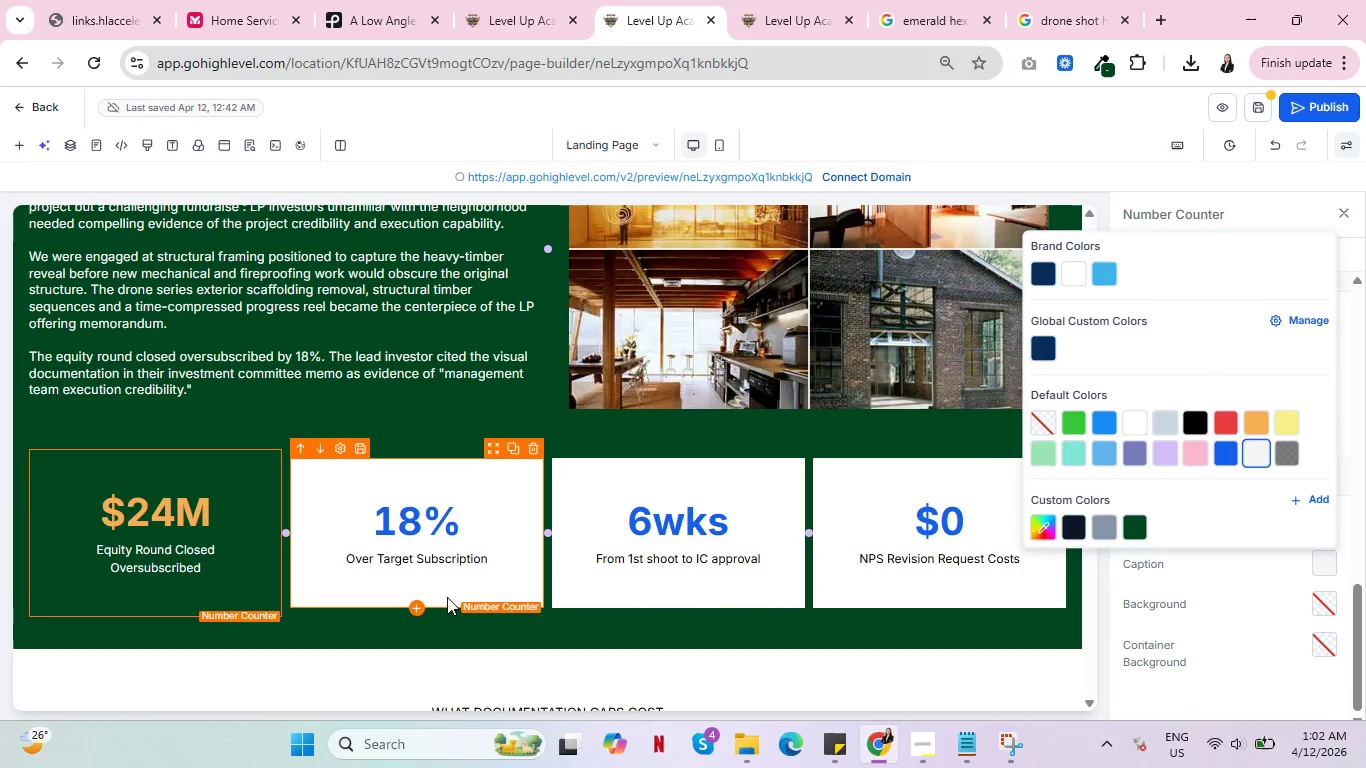 
left_click([444, 595])
 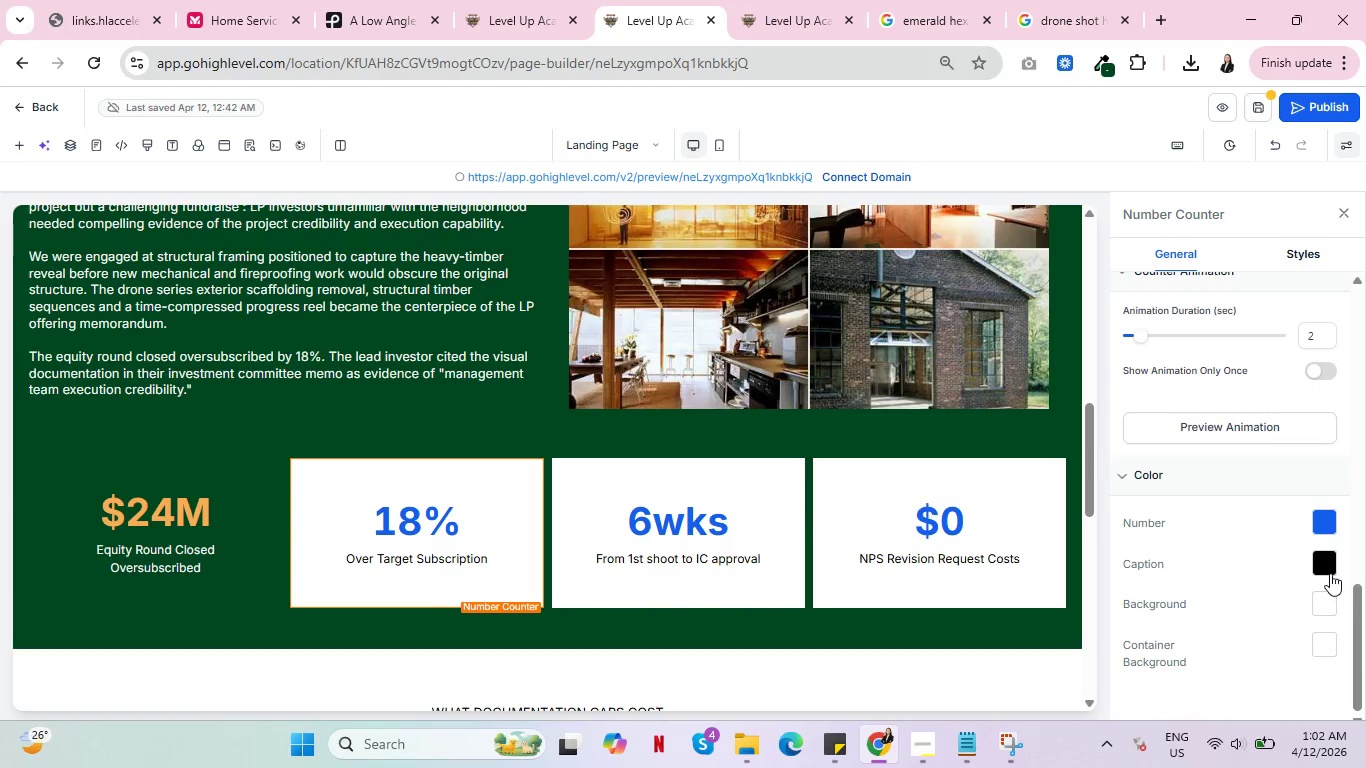 
left_click([1323, 527])
 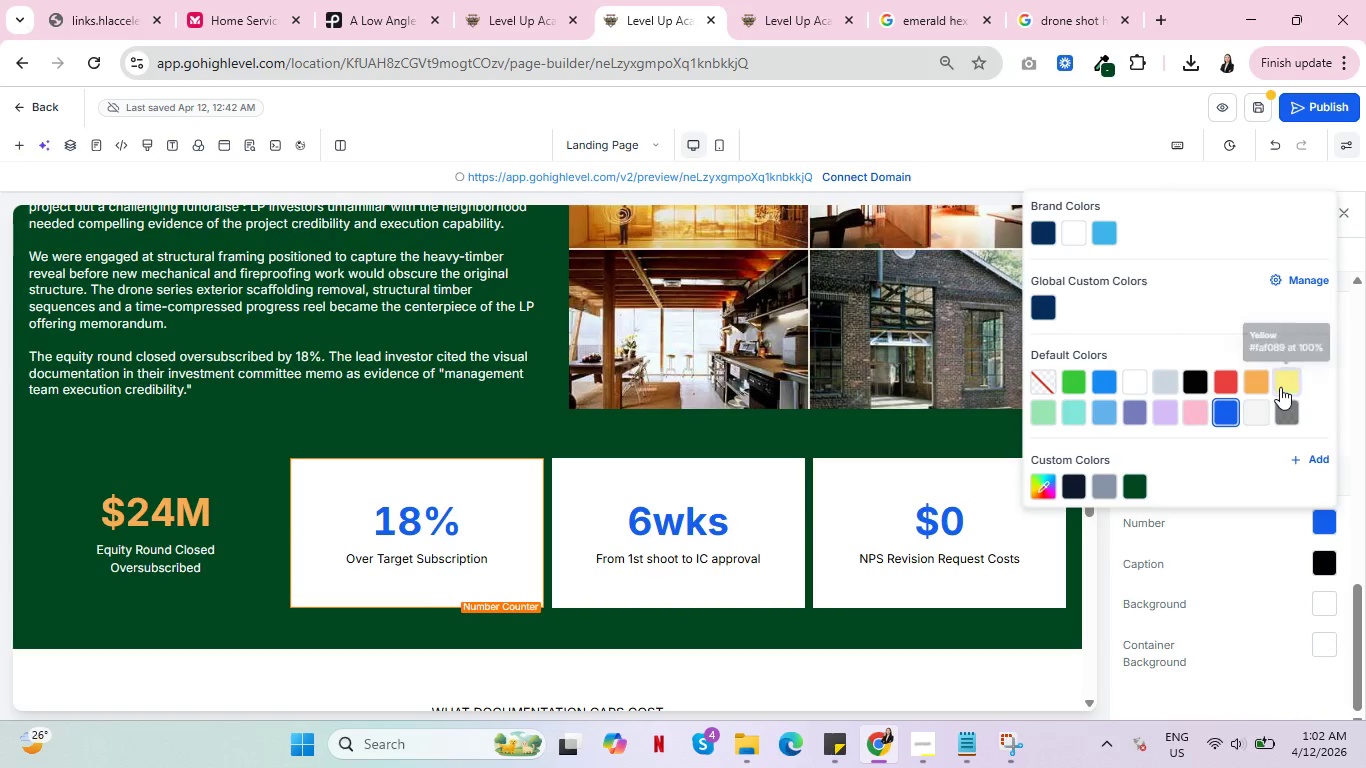 
left_click([1258, 381])
 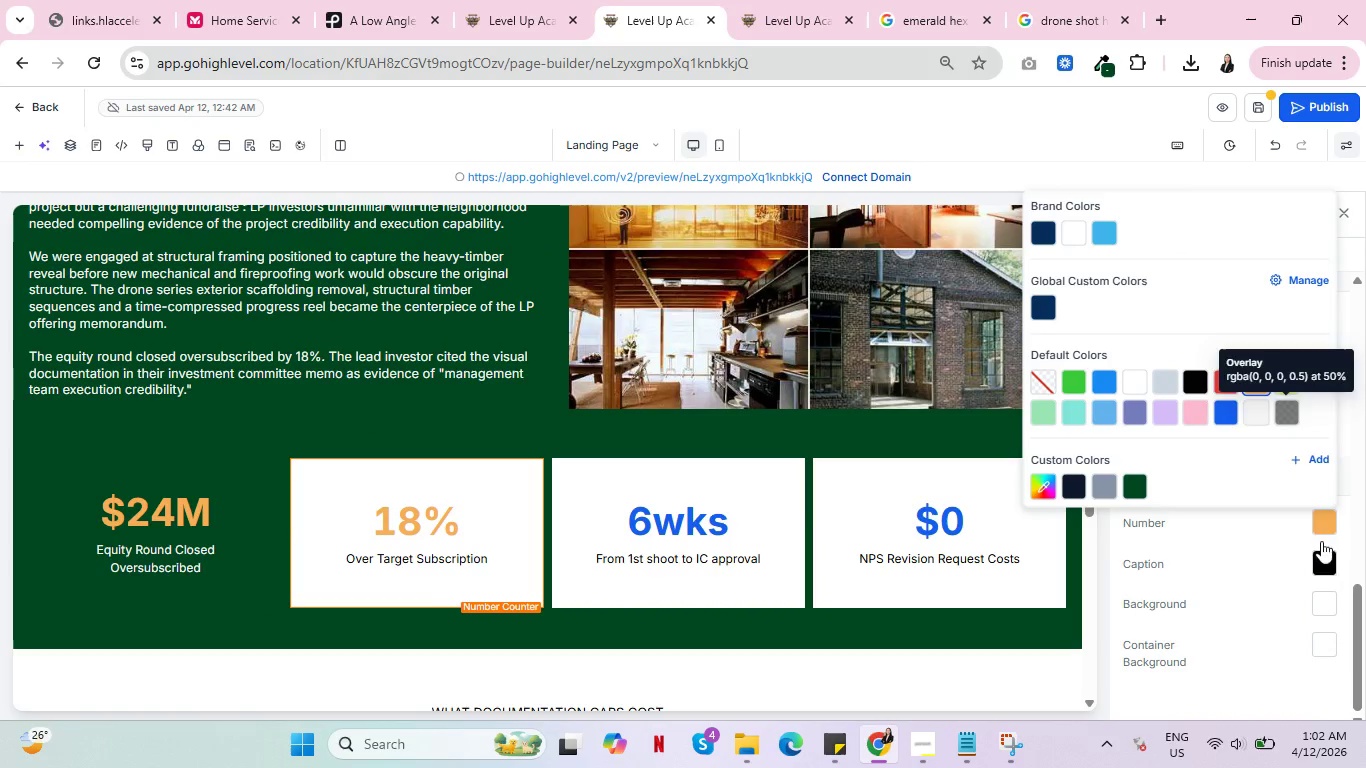 
left_click([1328, 569])
 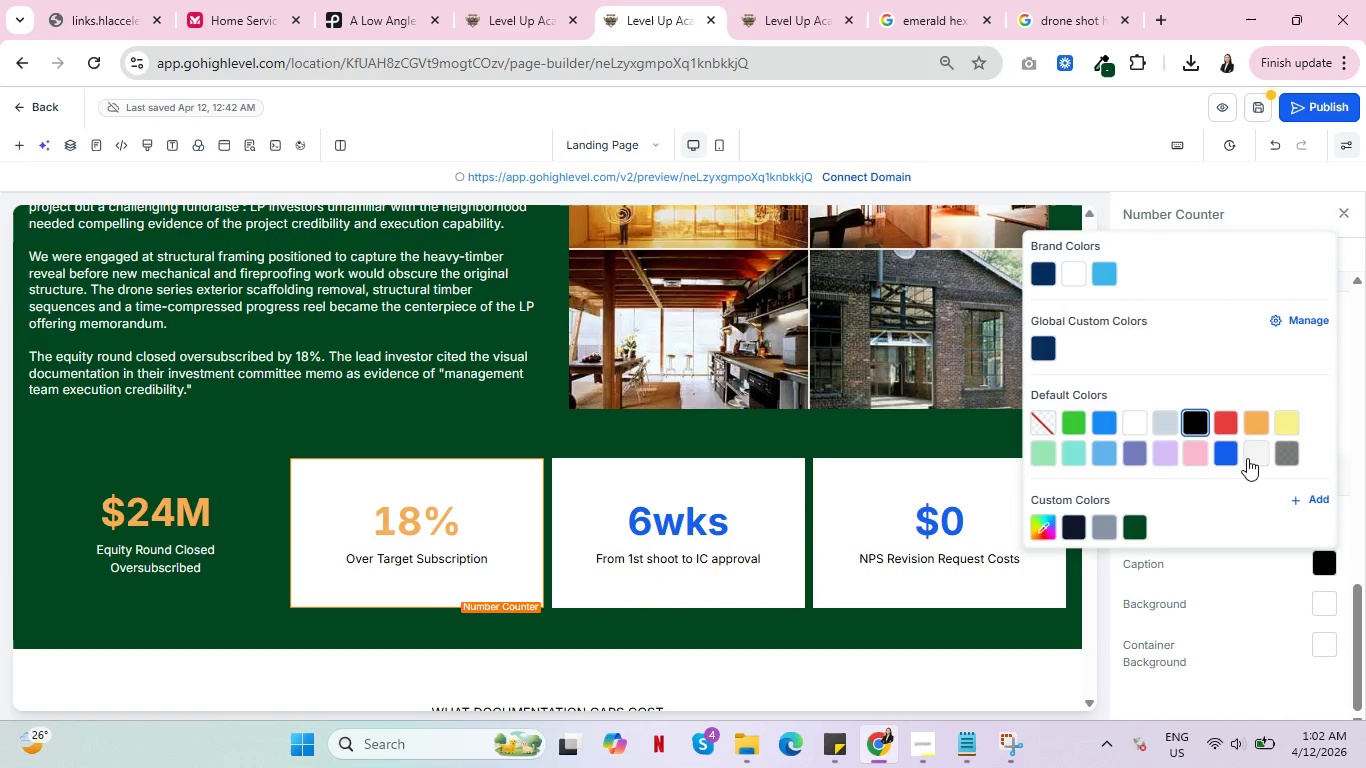 
left_click([1253, 455])
 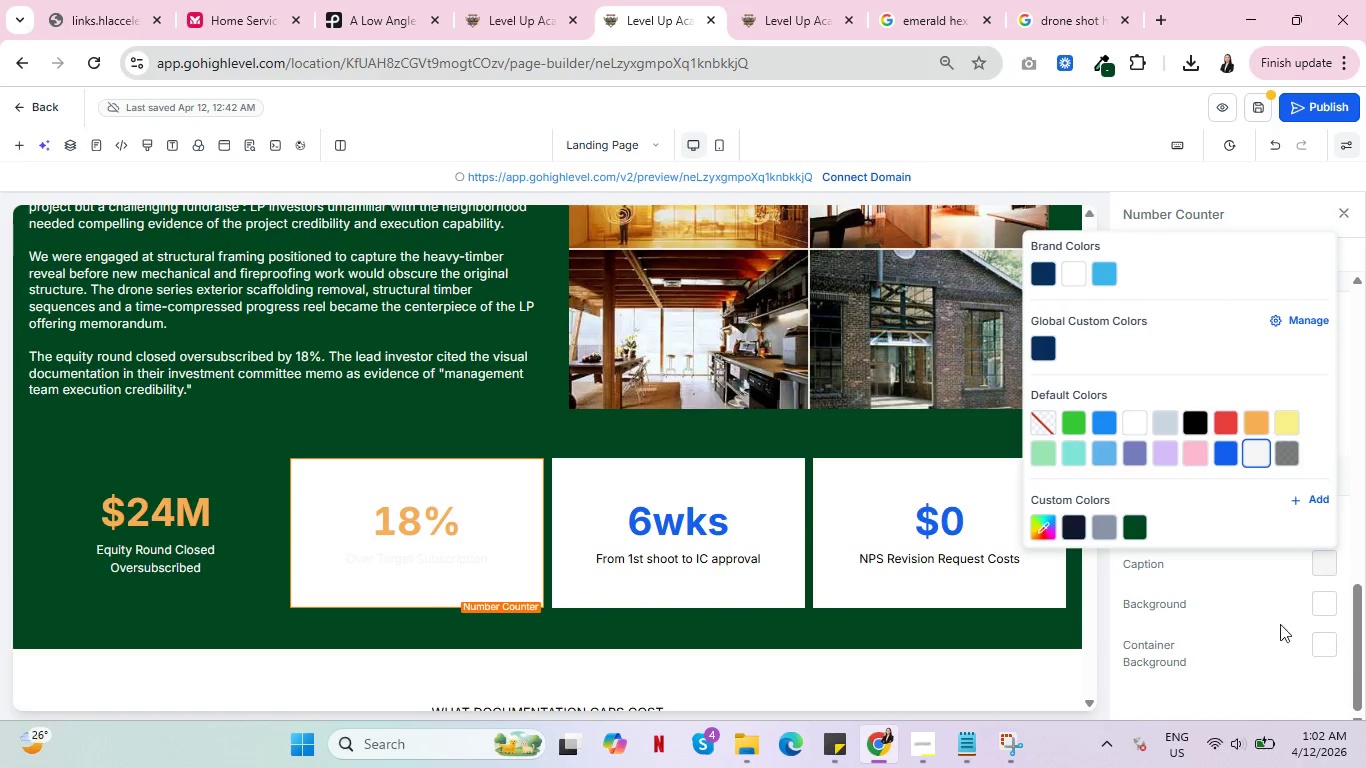 
left_click([1327, 601])
 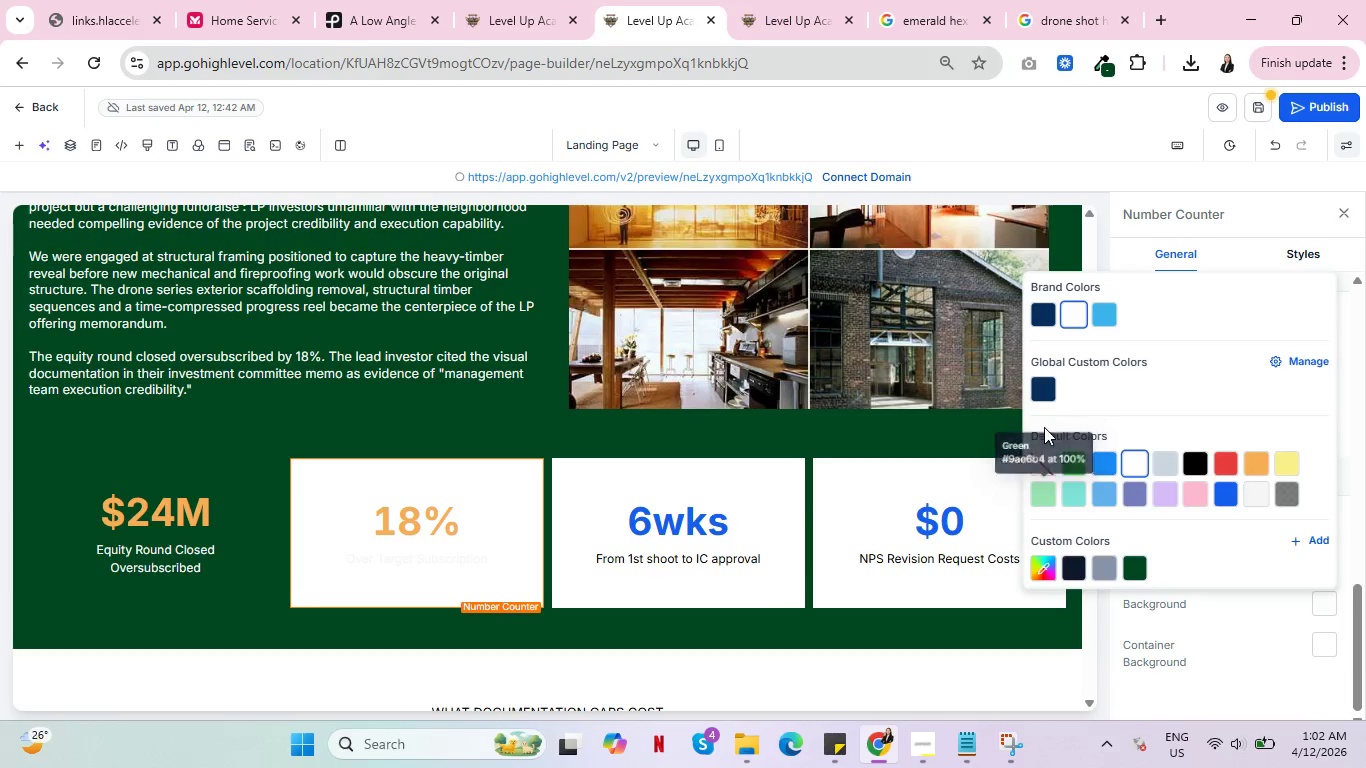 
left_click([1050, 464])
 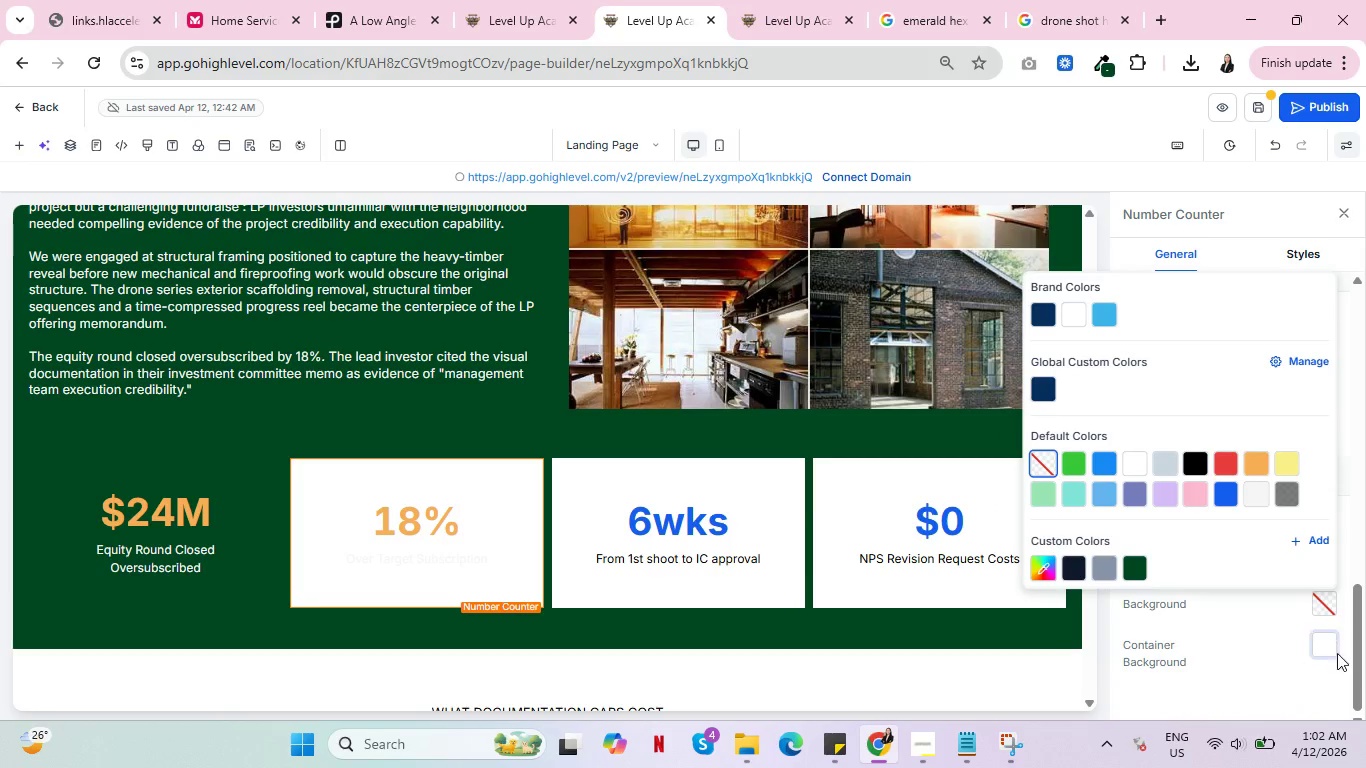 
left_click([1329, 652])
 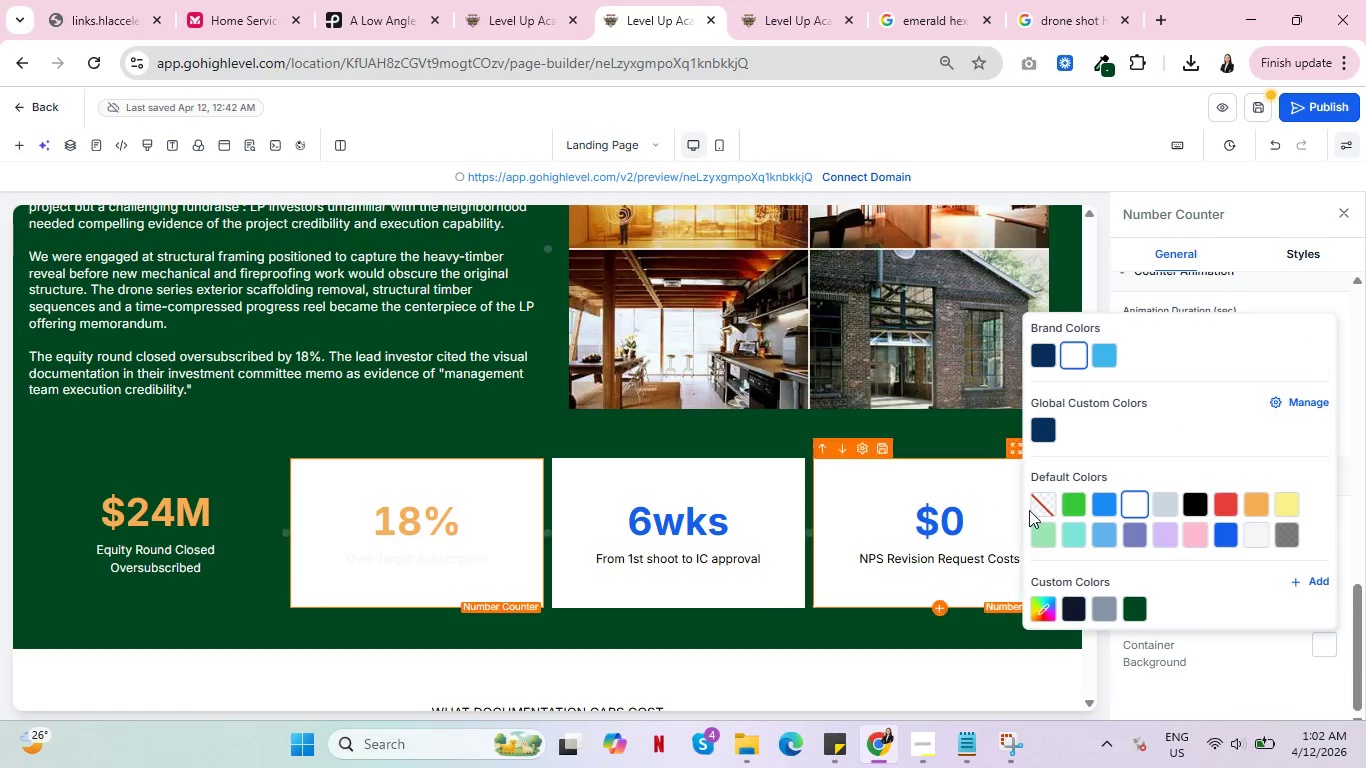 
left_click([1042, 503])
 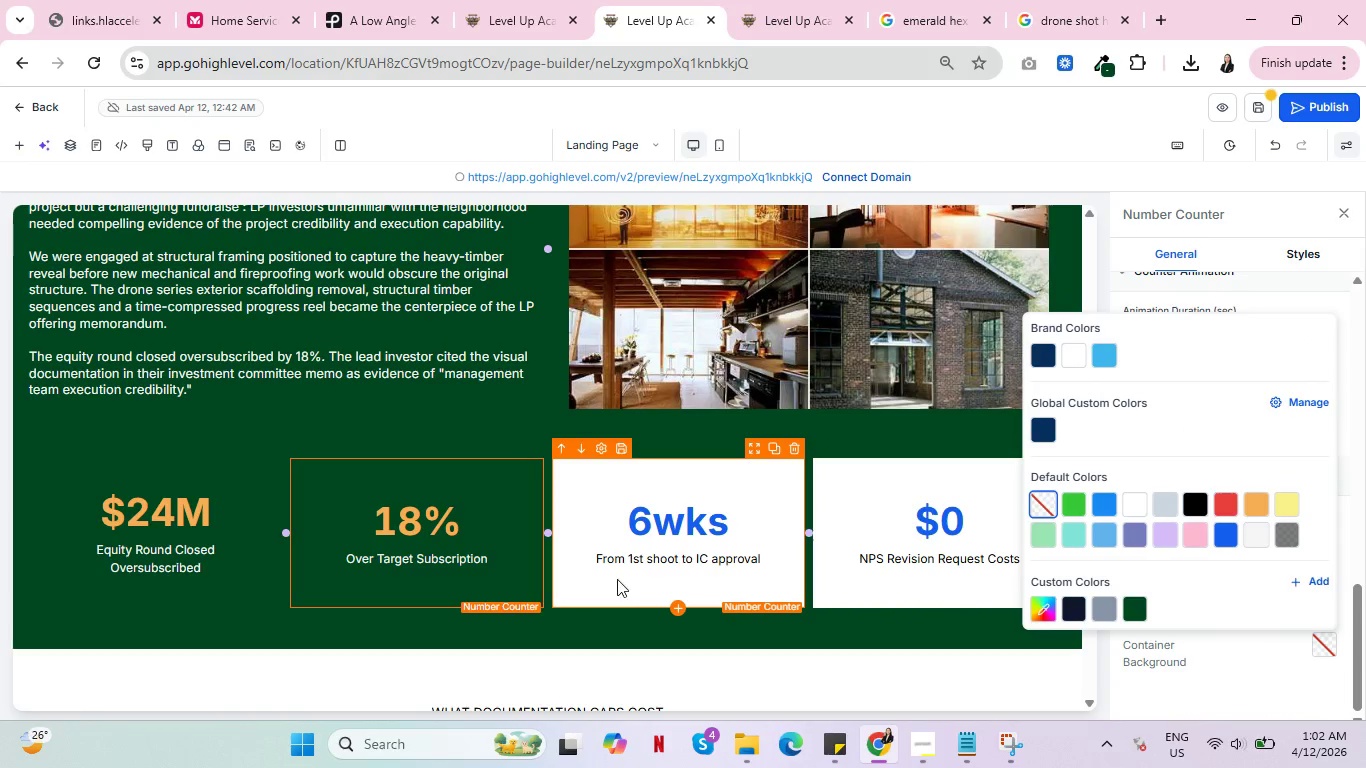 
left_click([585, 572])
 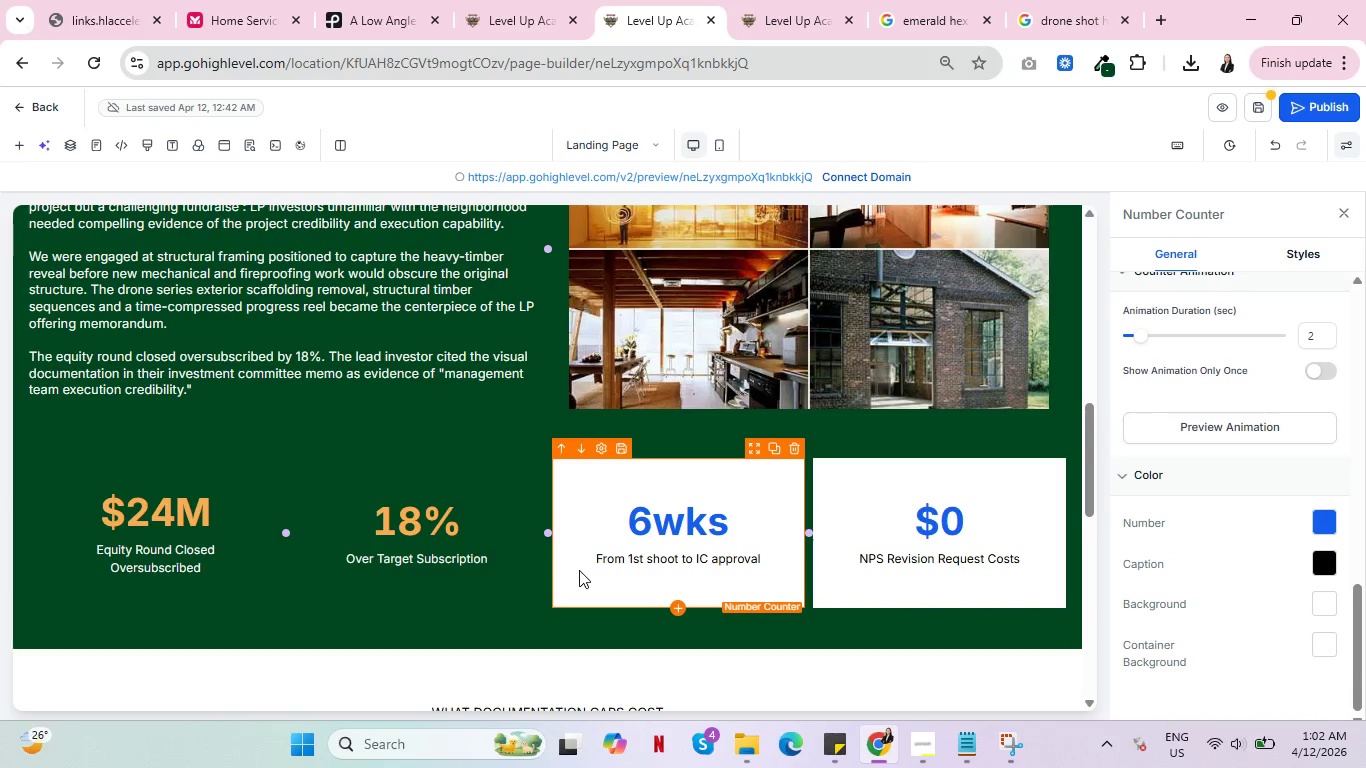 
left_click([1324, 522])
 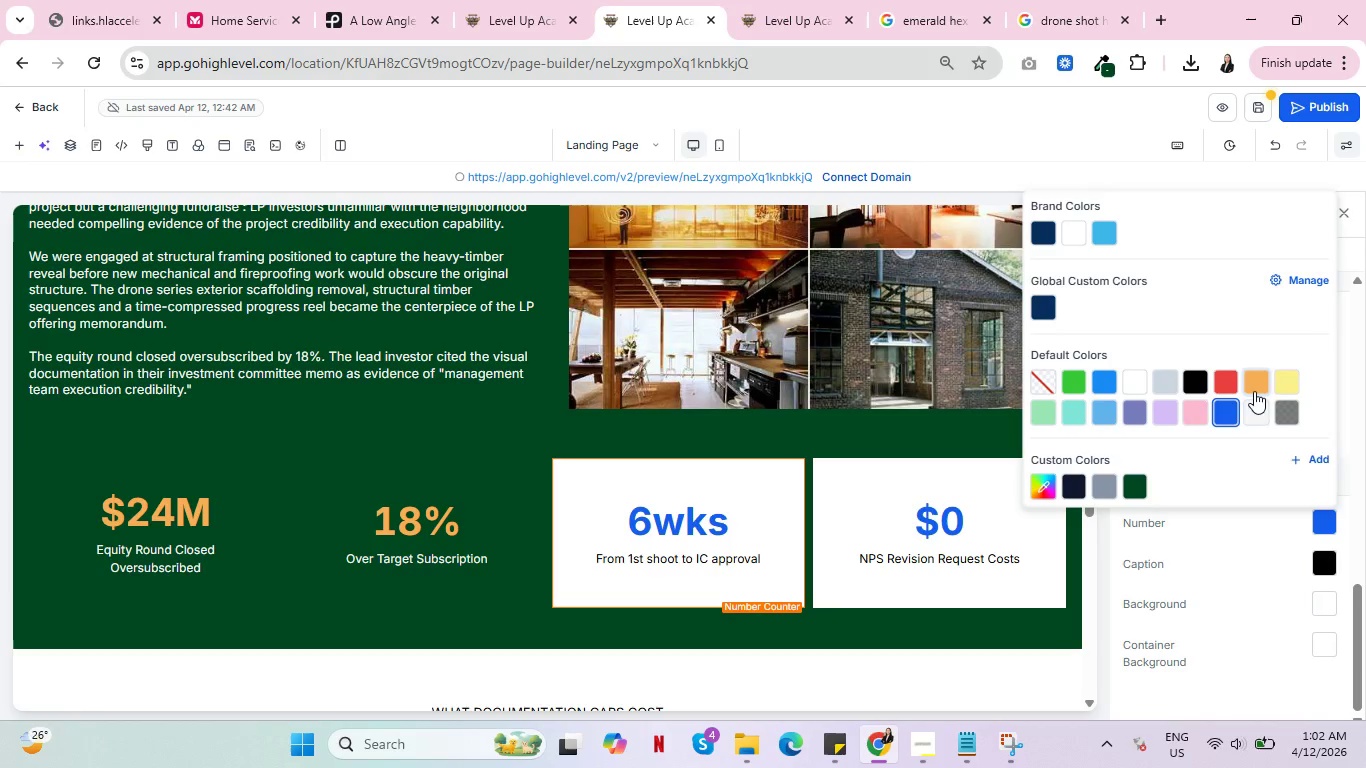 
left_click([1256, 382])
 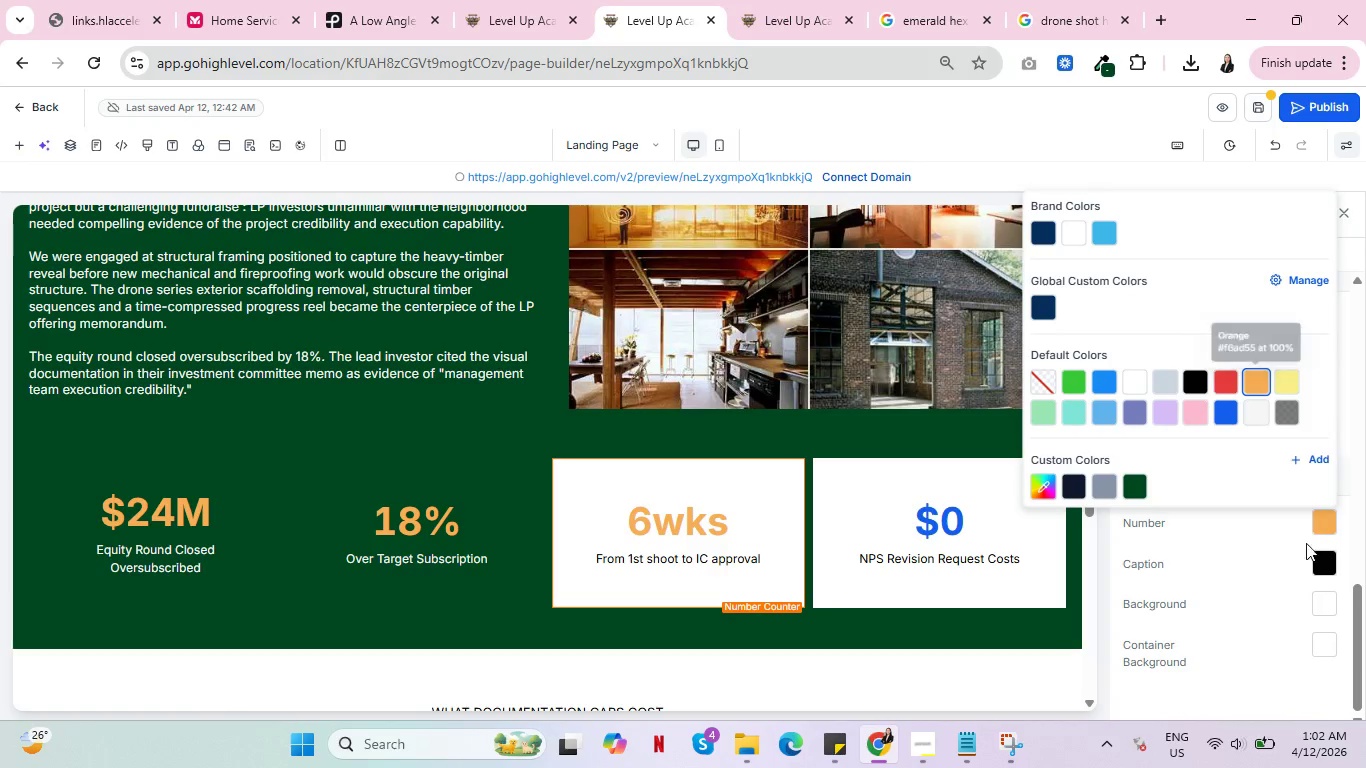 
left_click([1323, 569])
 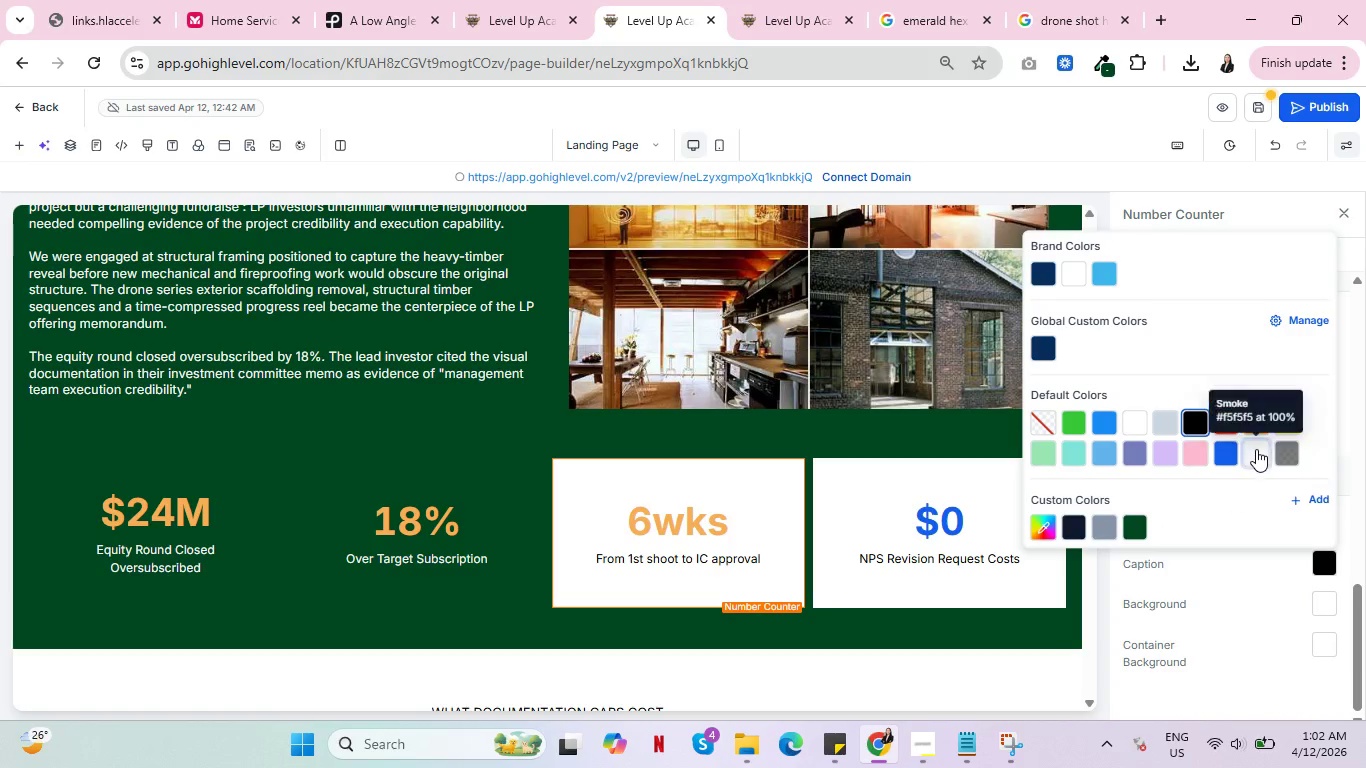 
left_click([1256, 449])
 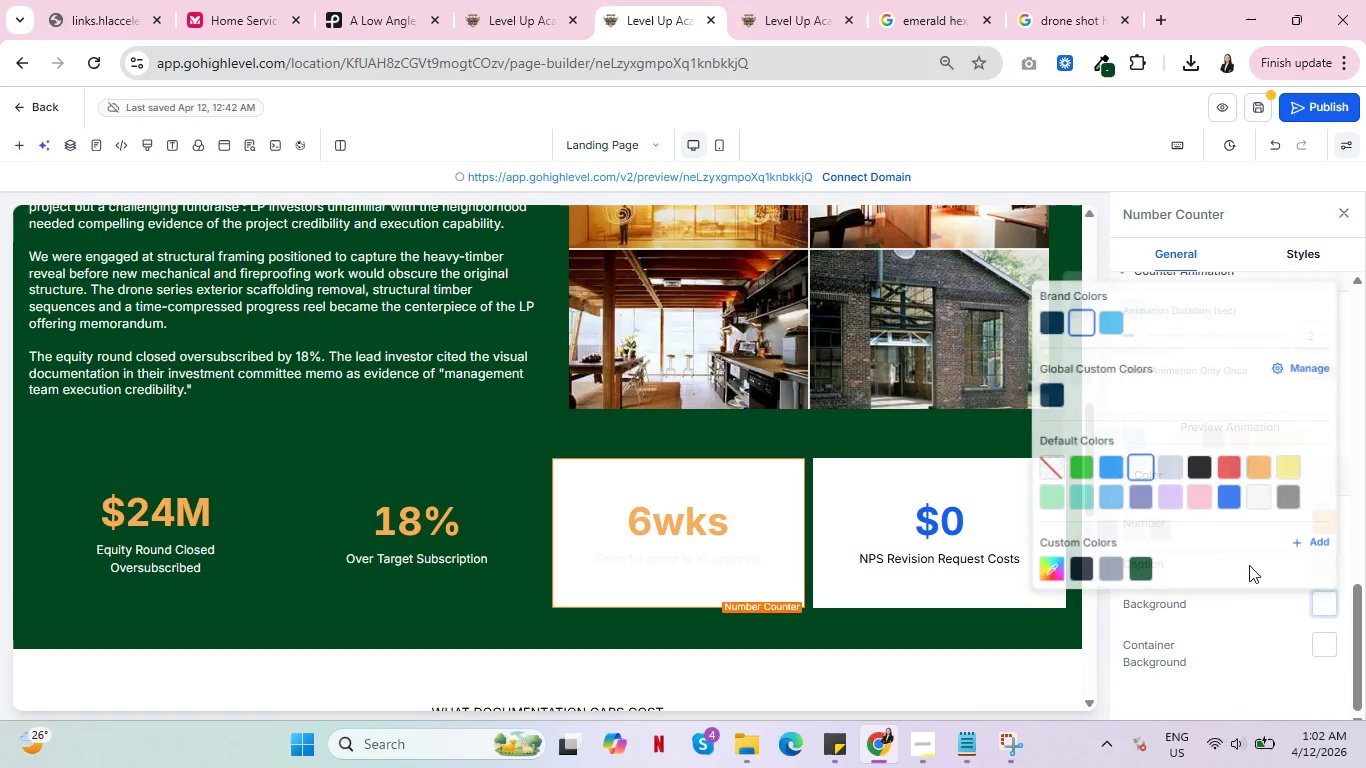 
left_click([1043, 469])
 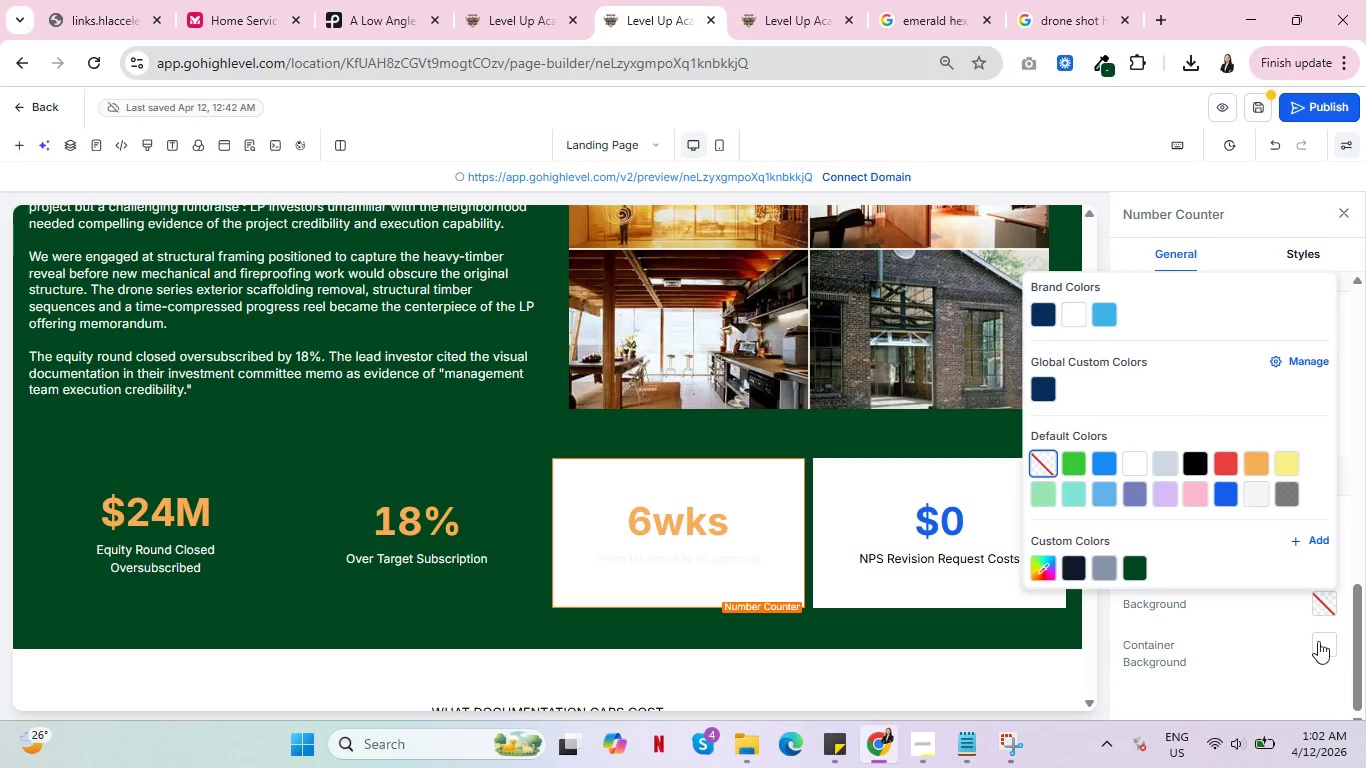 
left_click([1335, 637])
 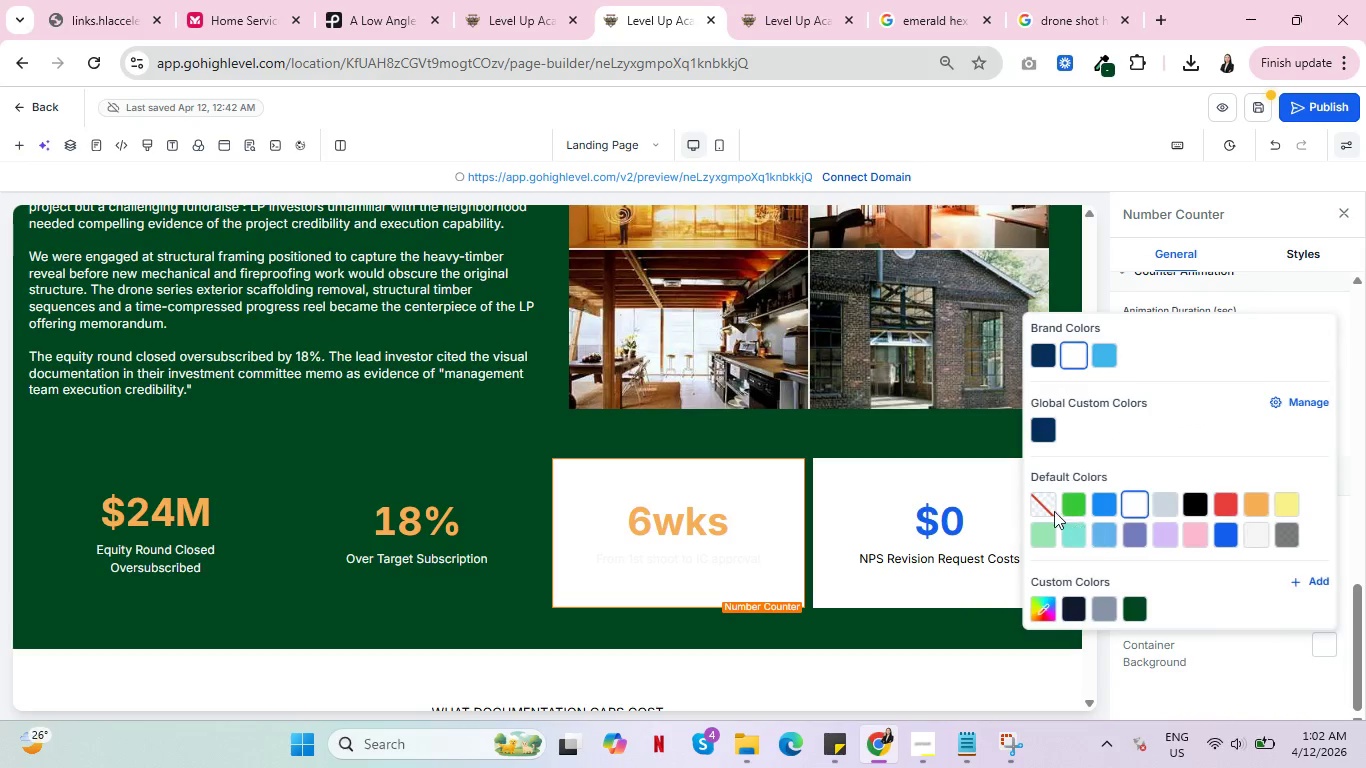 
left_click([1042, 505])
 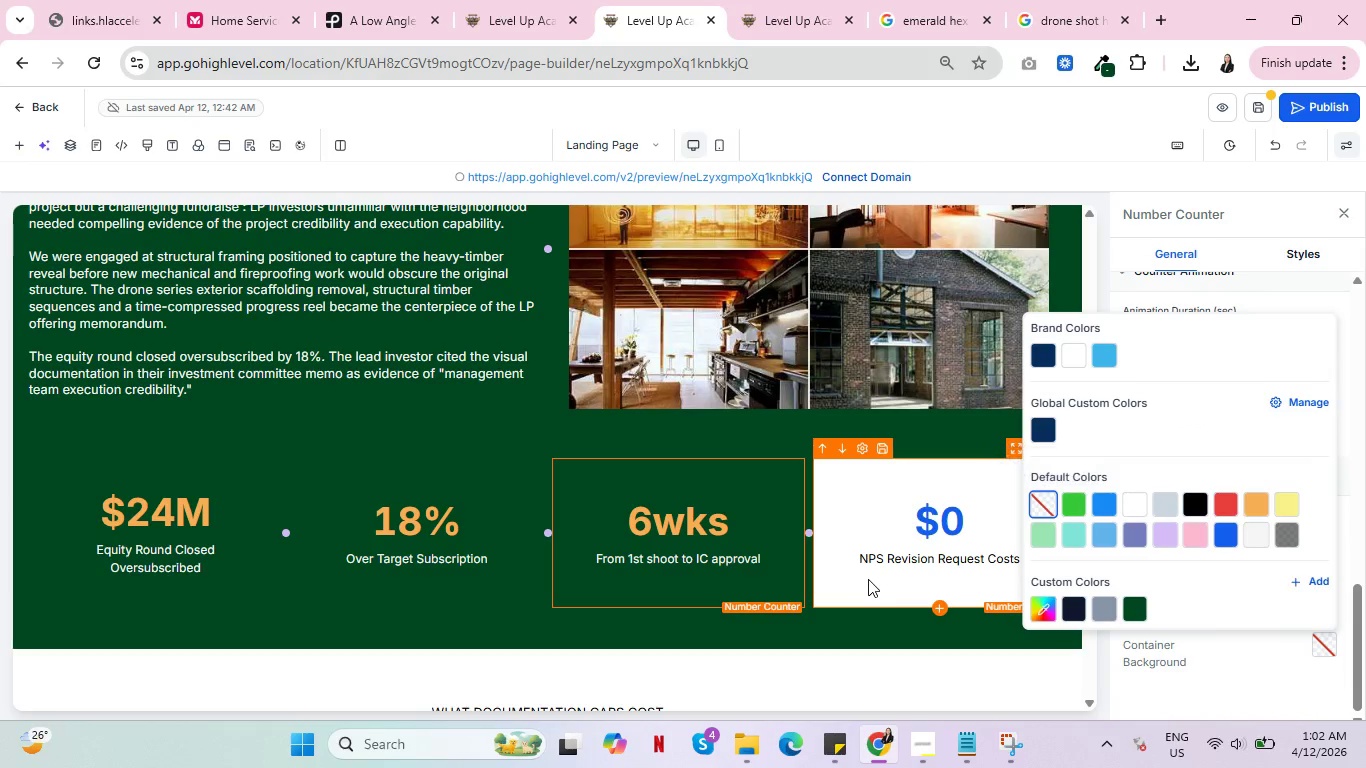 
left_click([868, 578])
 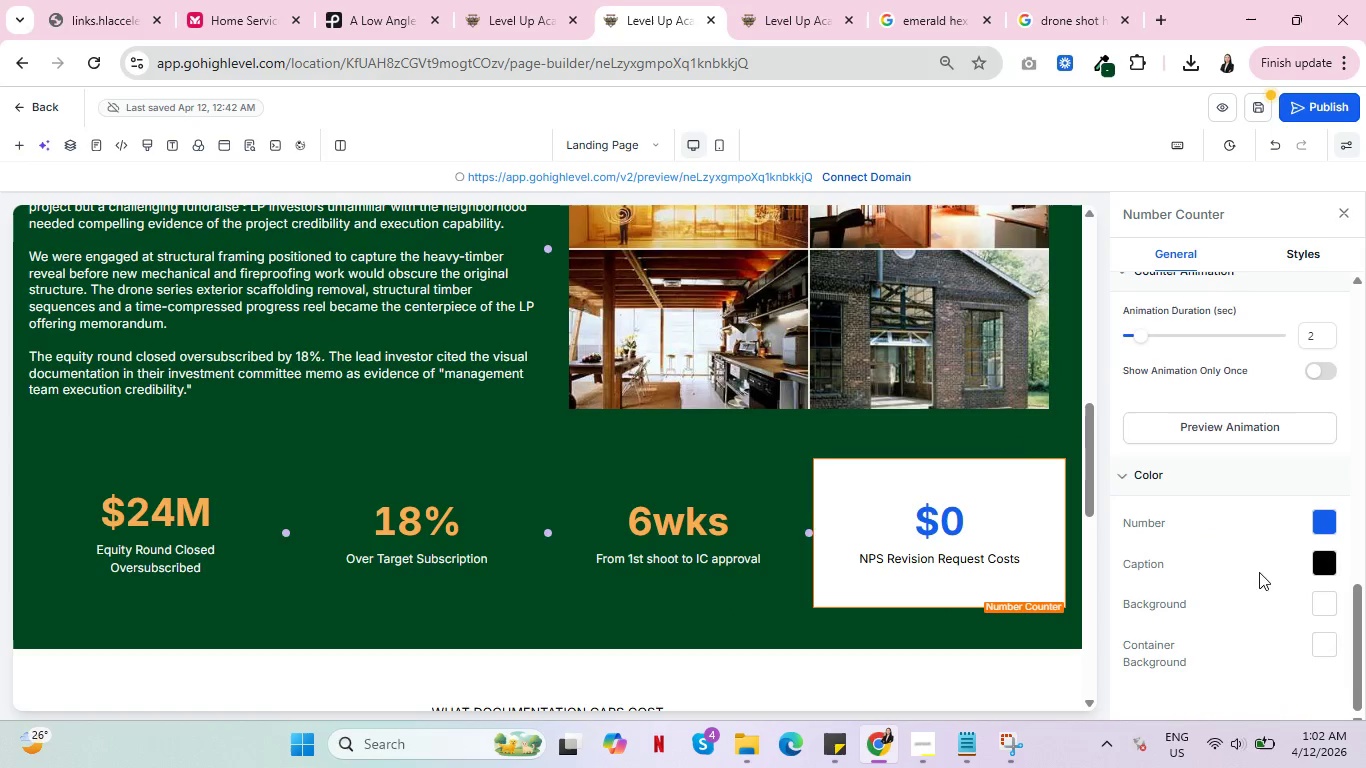 
left_click([1322, 532])
 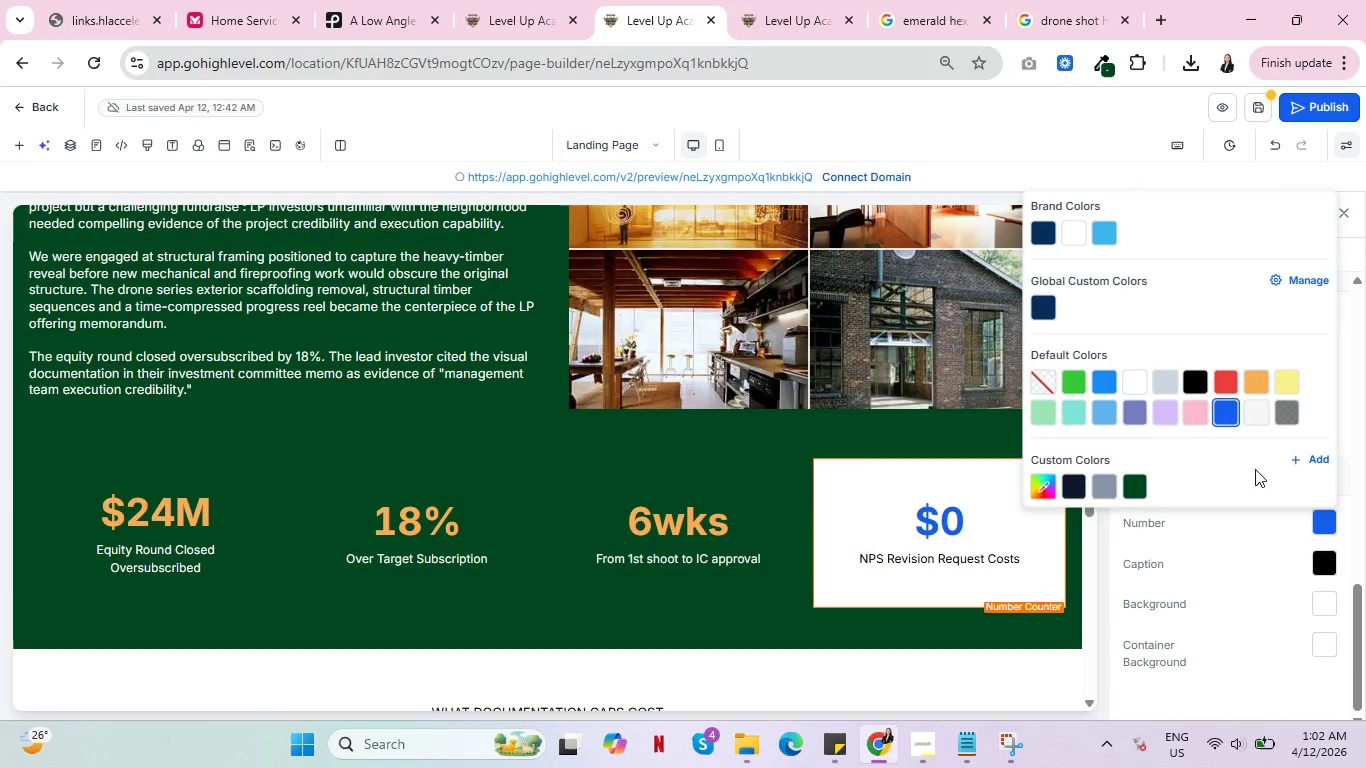 
mouse_move([1243, 404])
 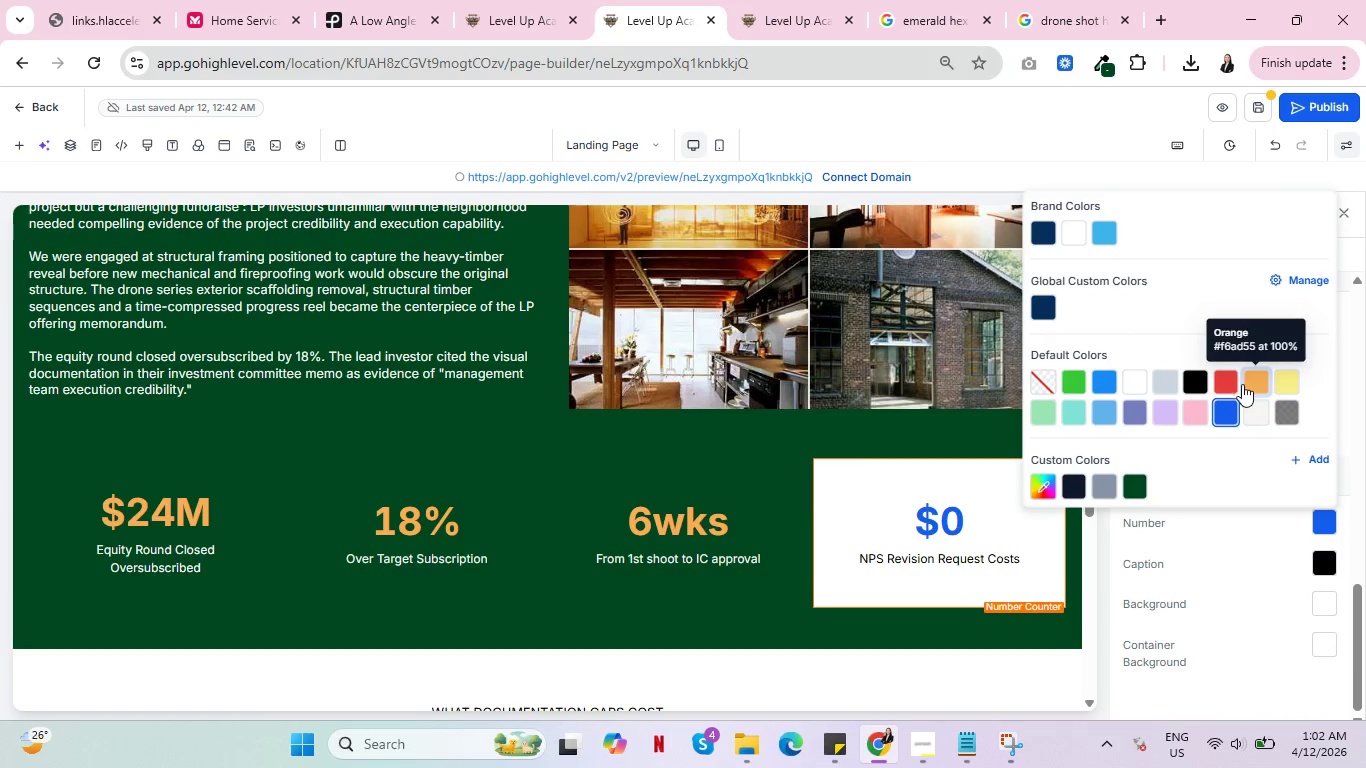 
left_click([1249, 380])
 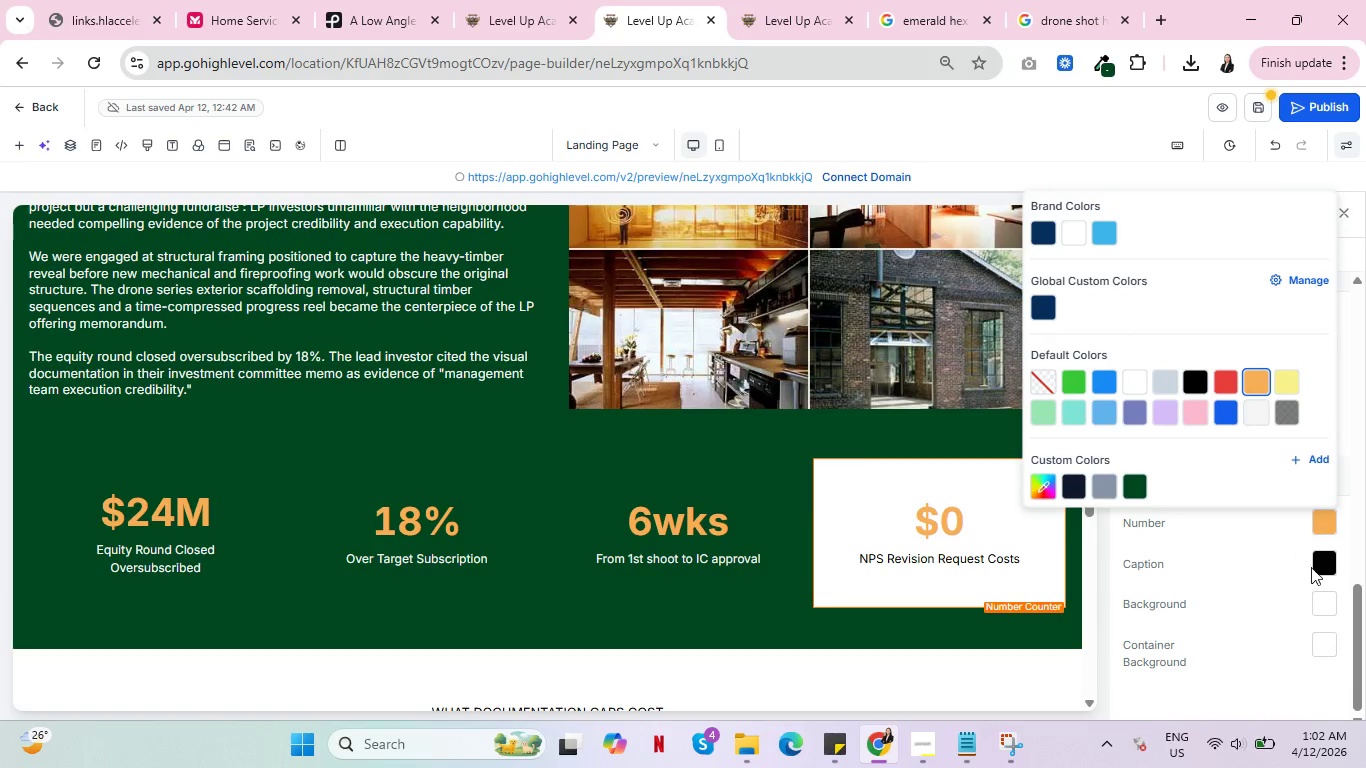 
left_click([1326, 564])
 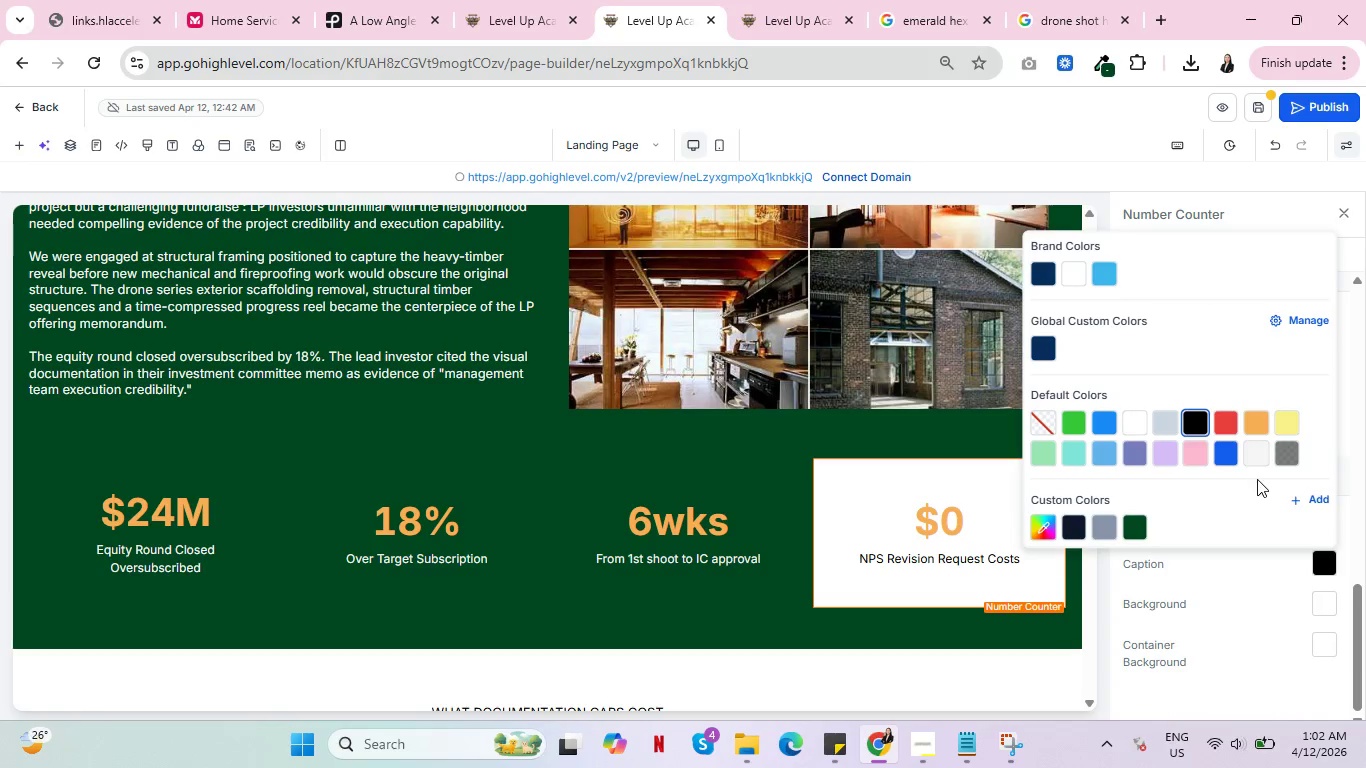 
left_click([1257, 457])
 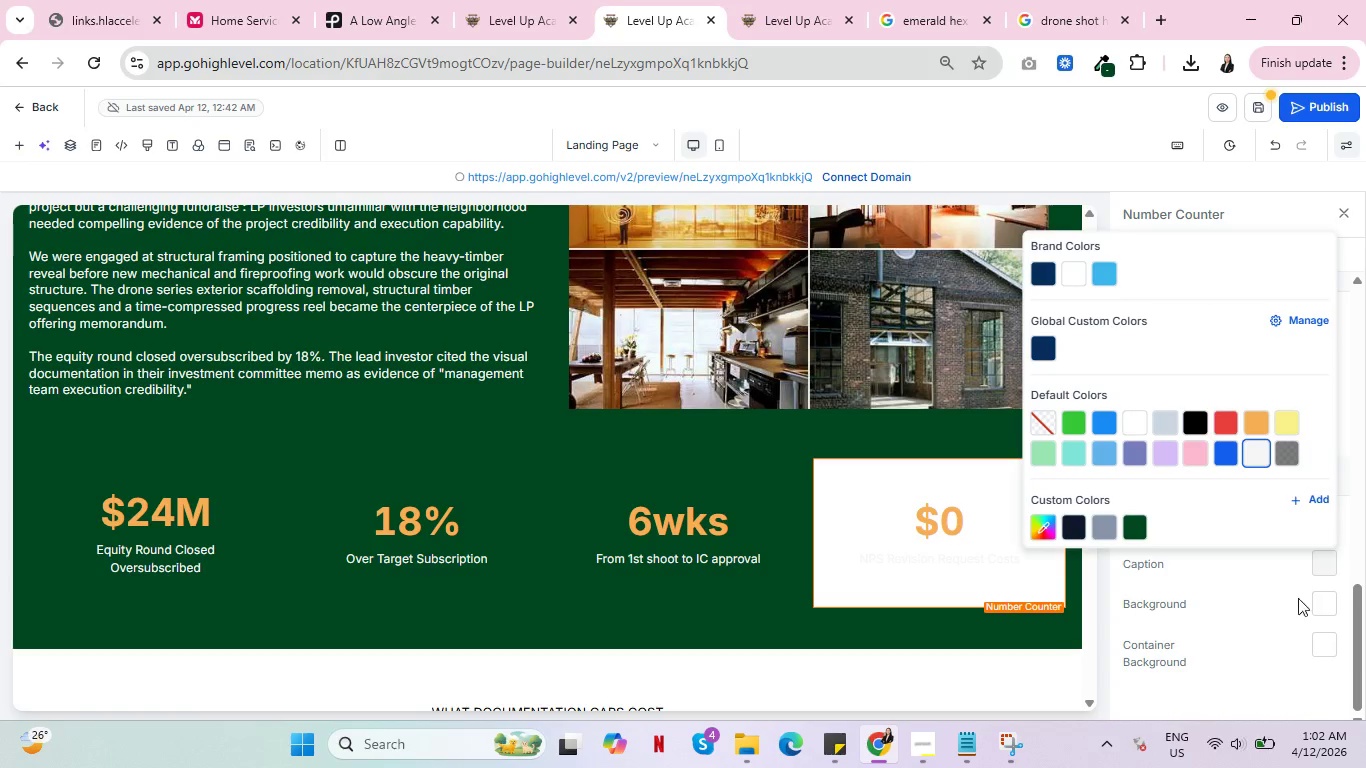 
left_click([1320, 606])
 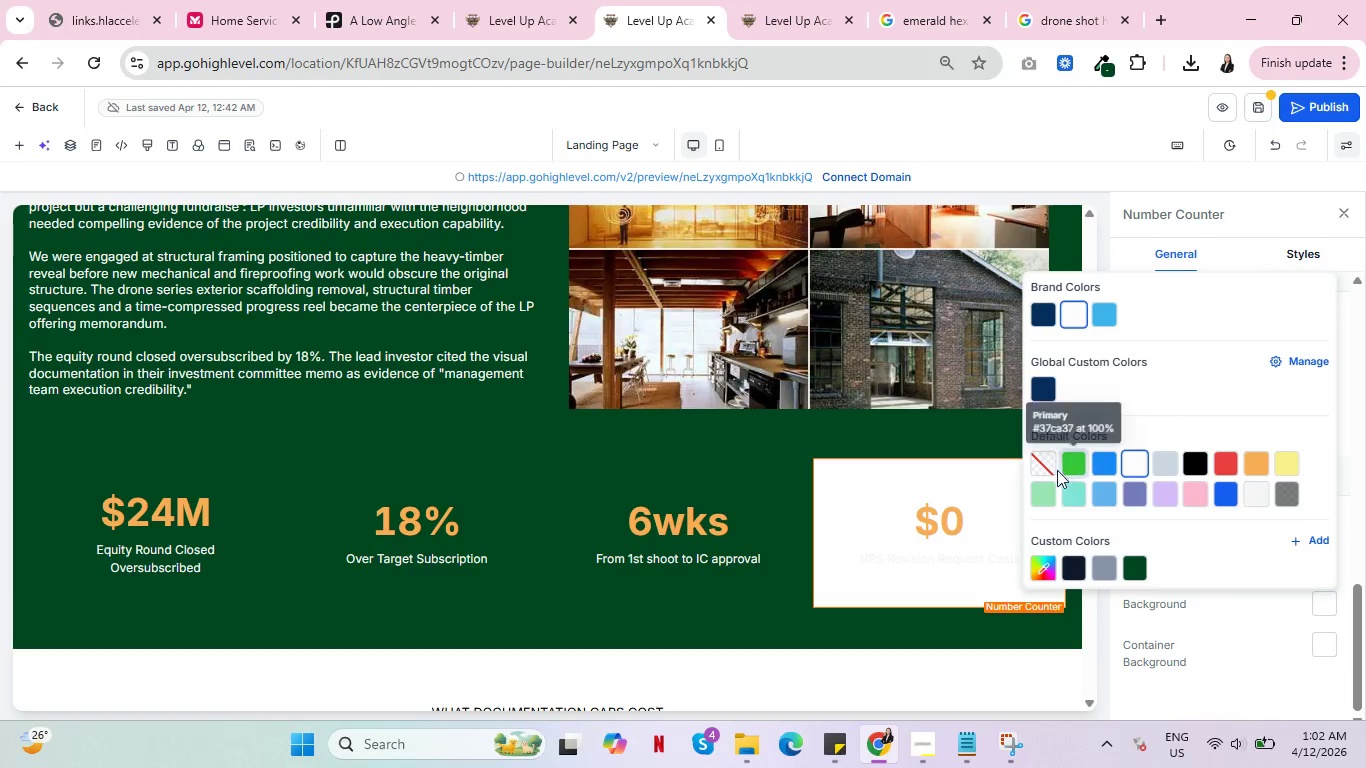 
left_click([1044, 465])
 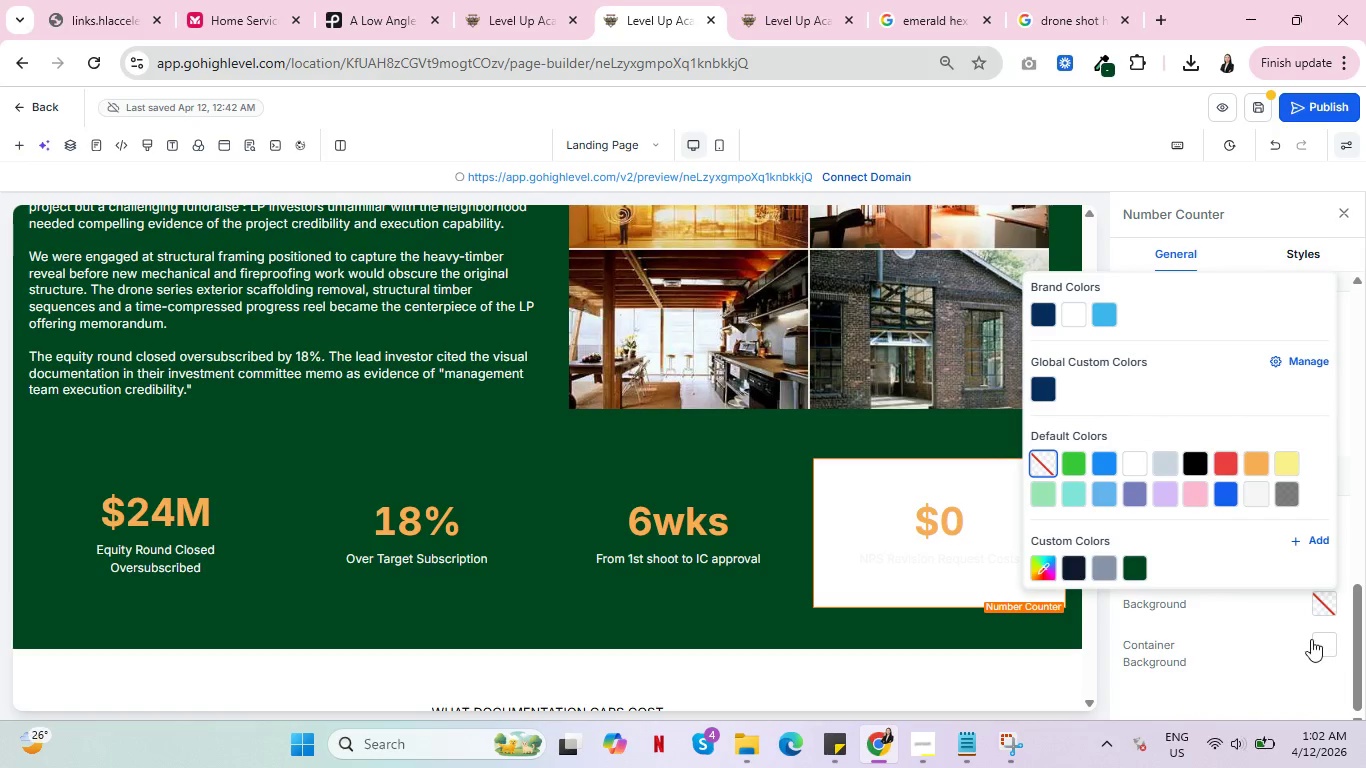 
left_click([1324, 643])
 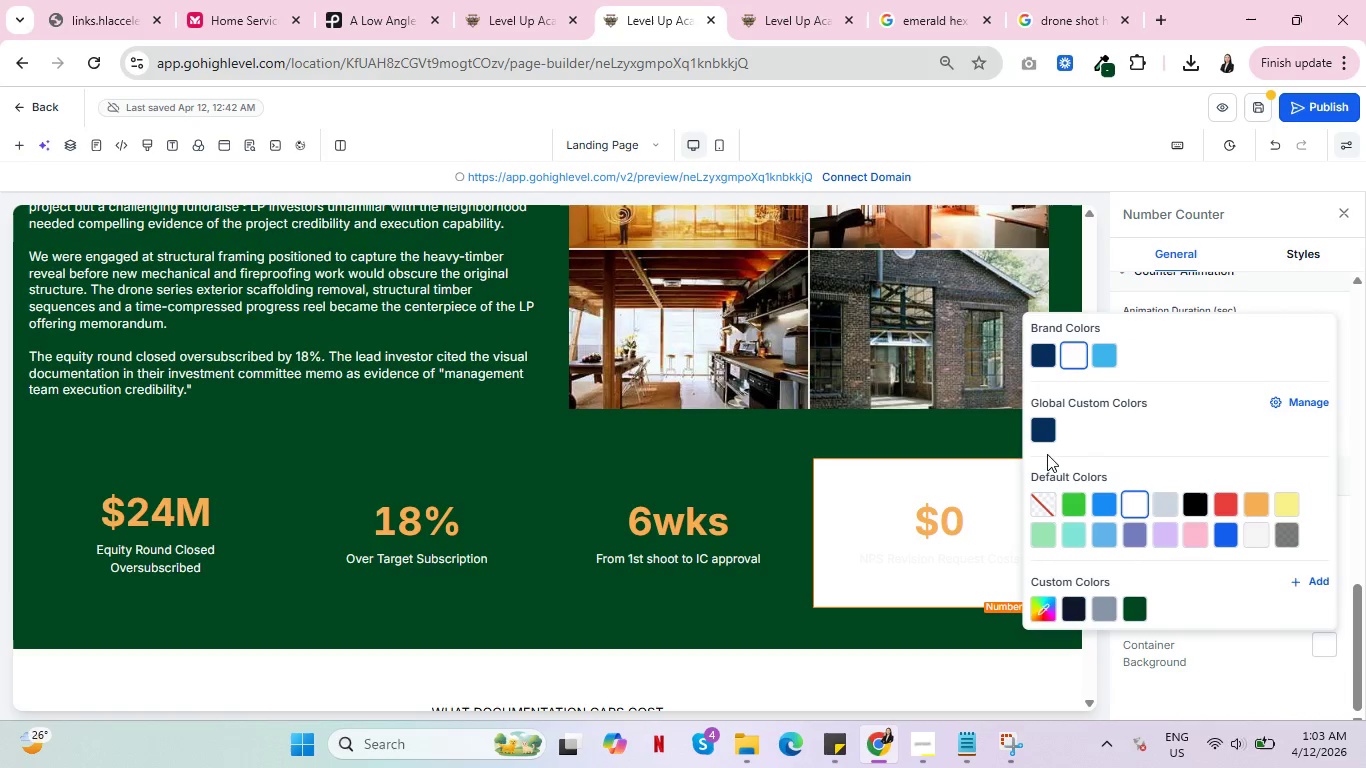 
left_click([1040, 503])
 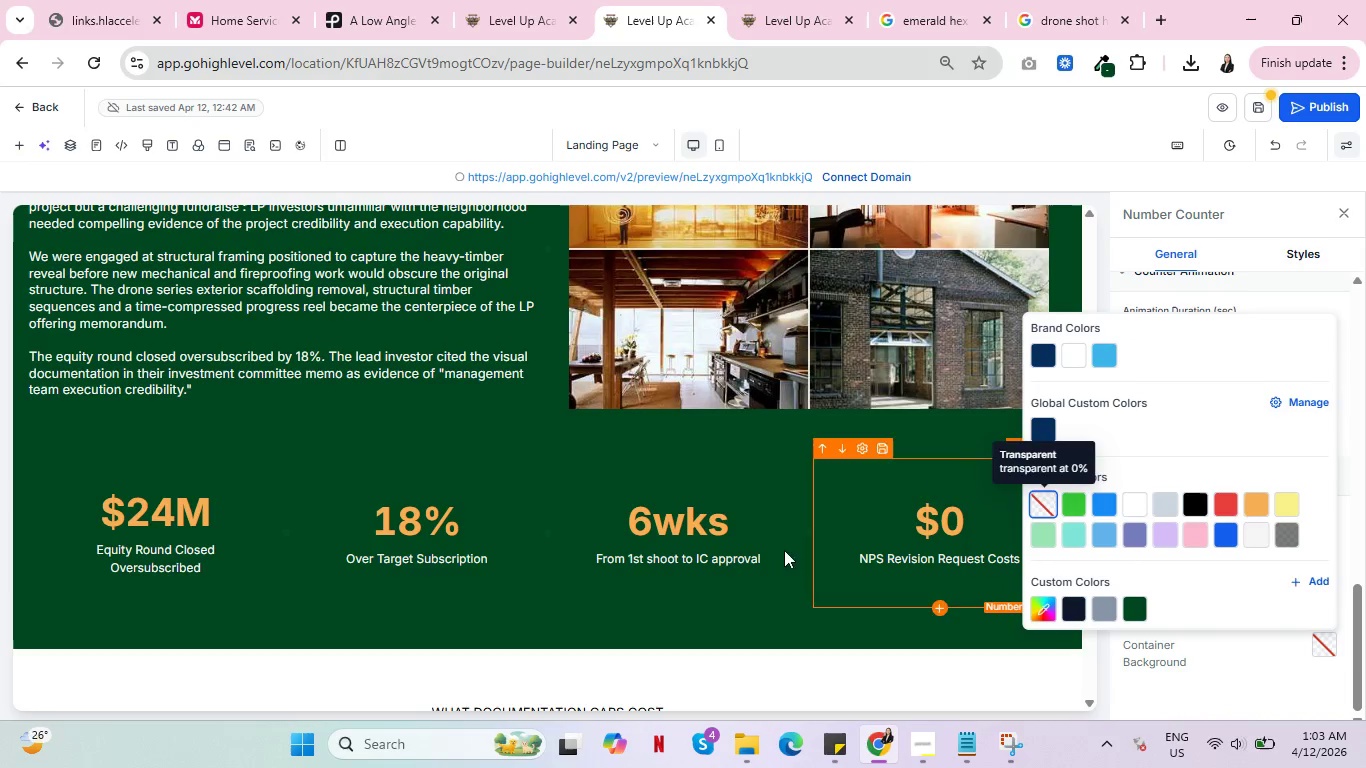 
scroll: coordinate [248, 588], scroll_direction: down, amount: 6.0
 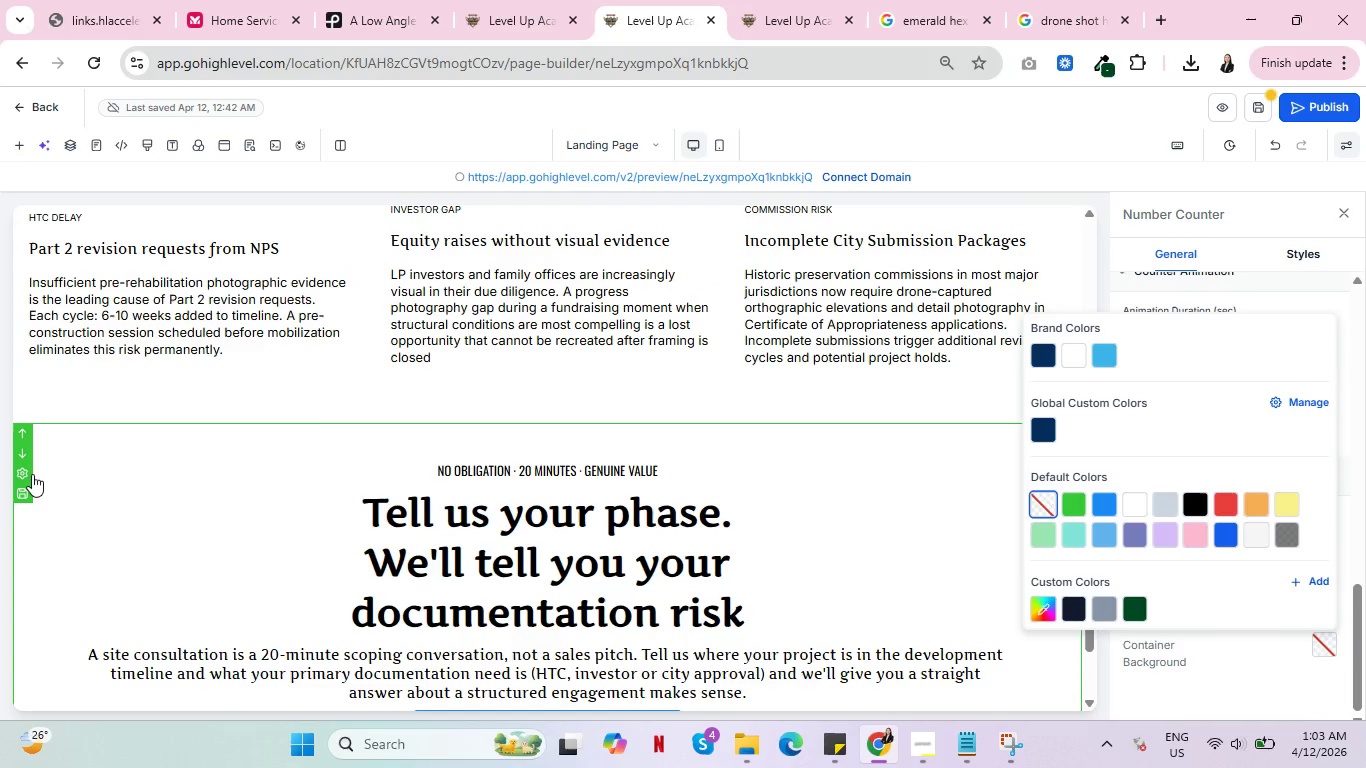 
left_click([32, 474])
 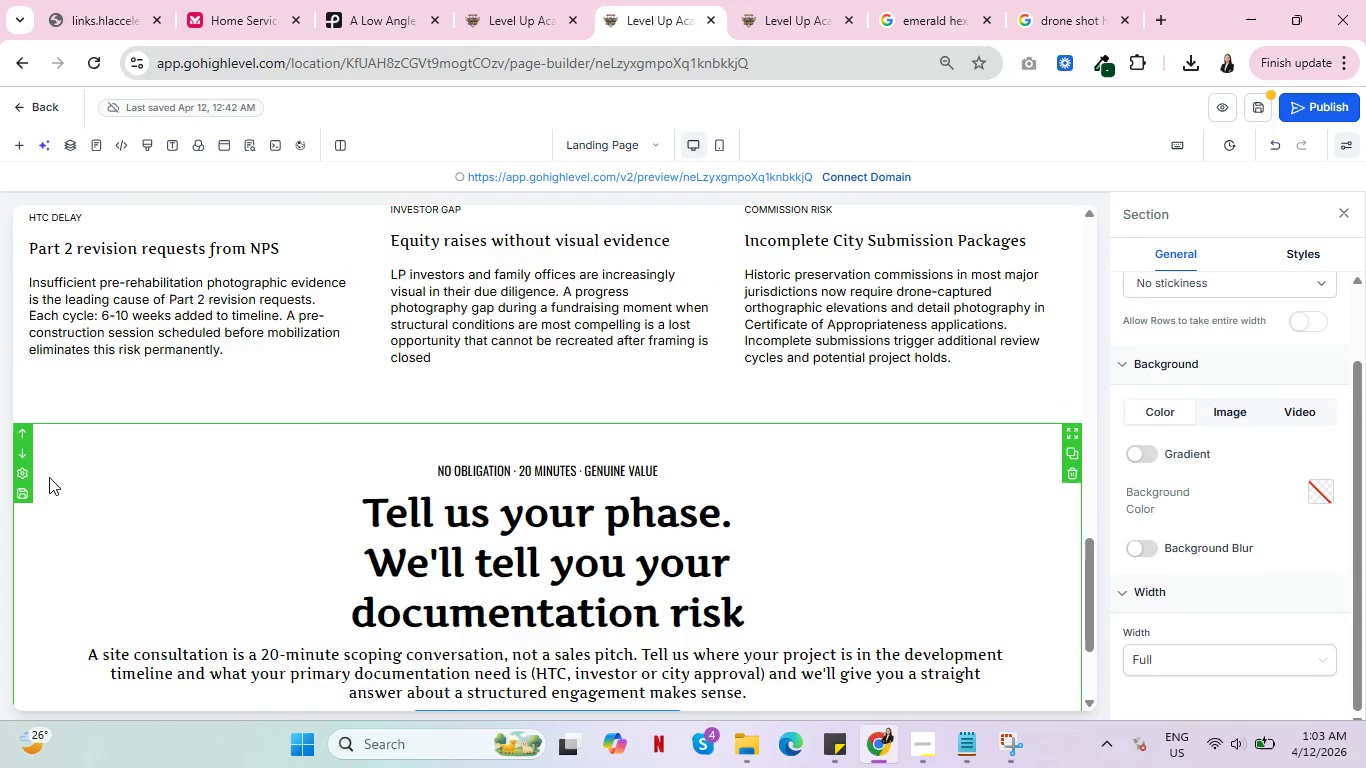 
scroll: coordinate [96, 475], scroll_direction: down, amount: 3.0
 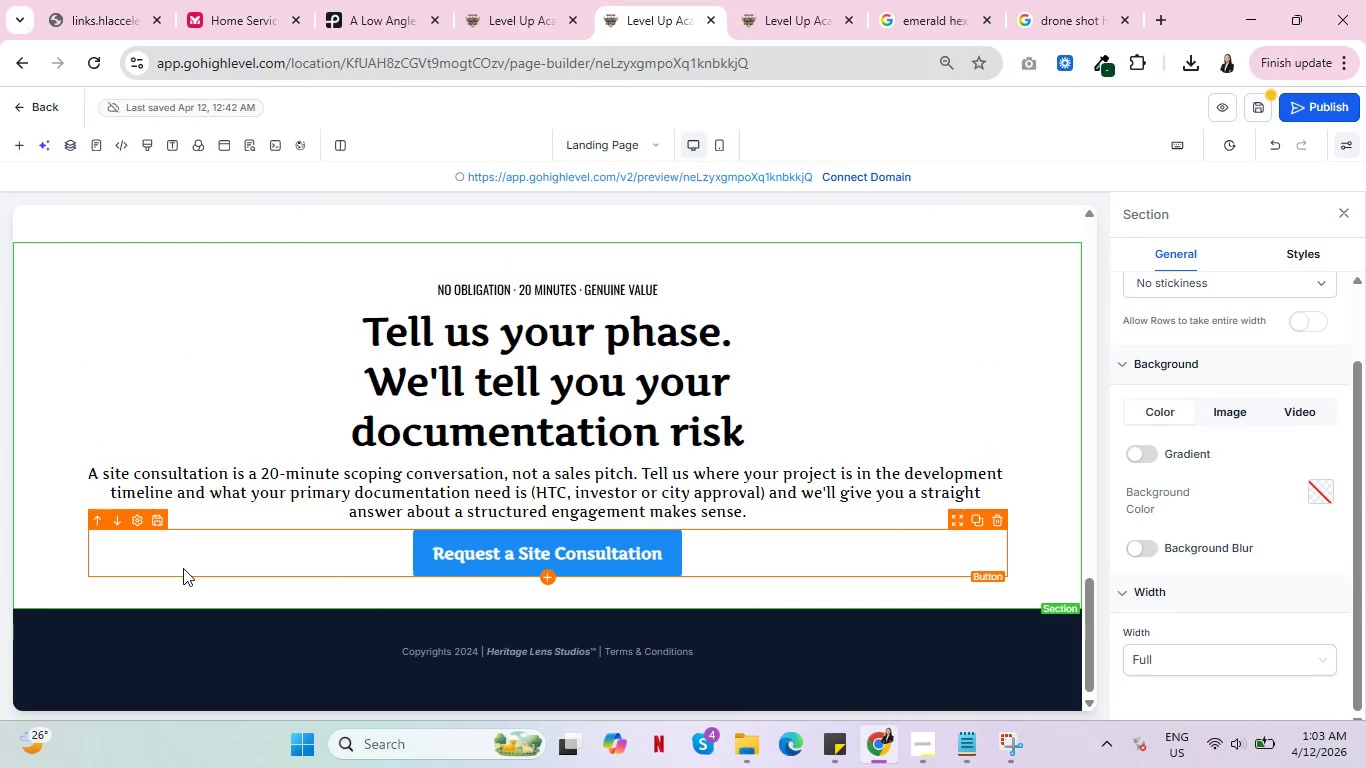 
scroll: coordinate [319, 529], scroll_direction: up, amount: 17.0
 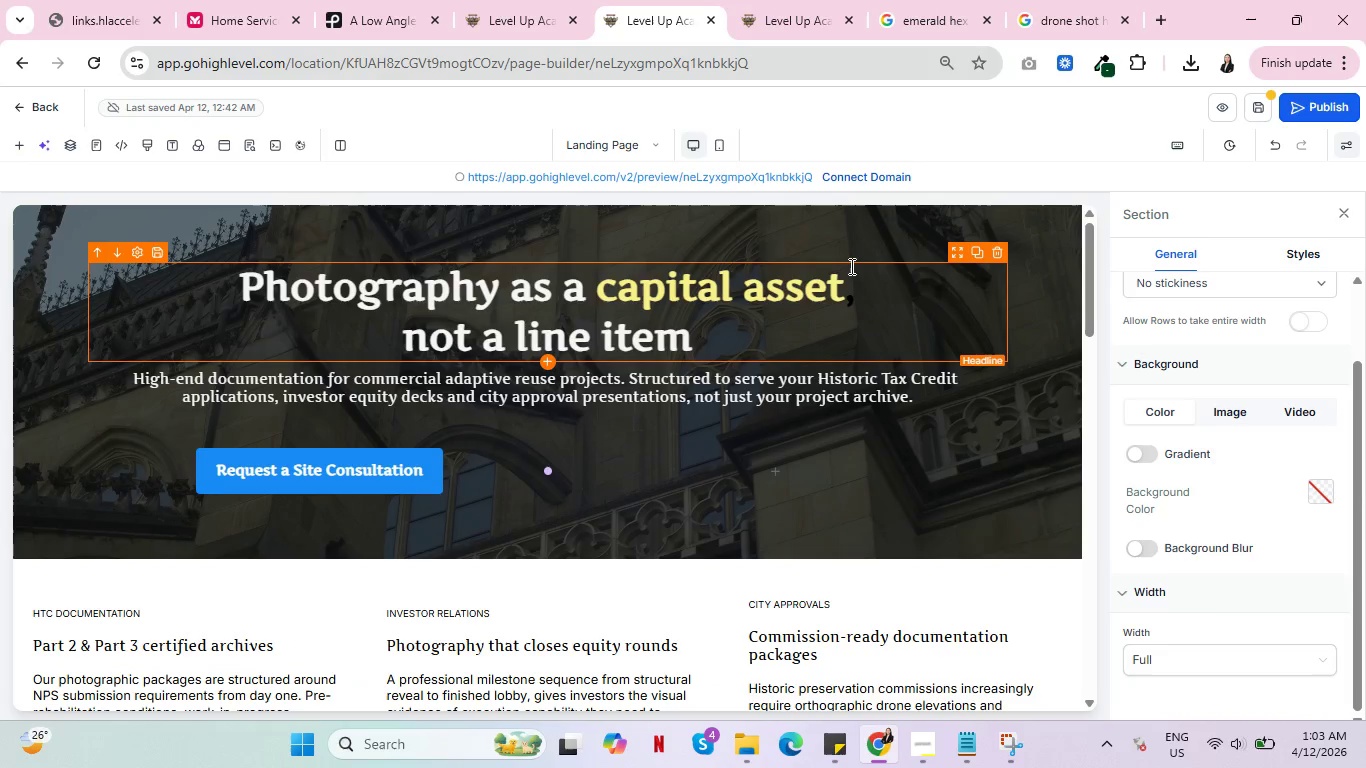 
wait(5.98)
 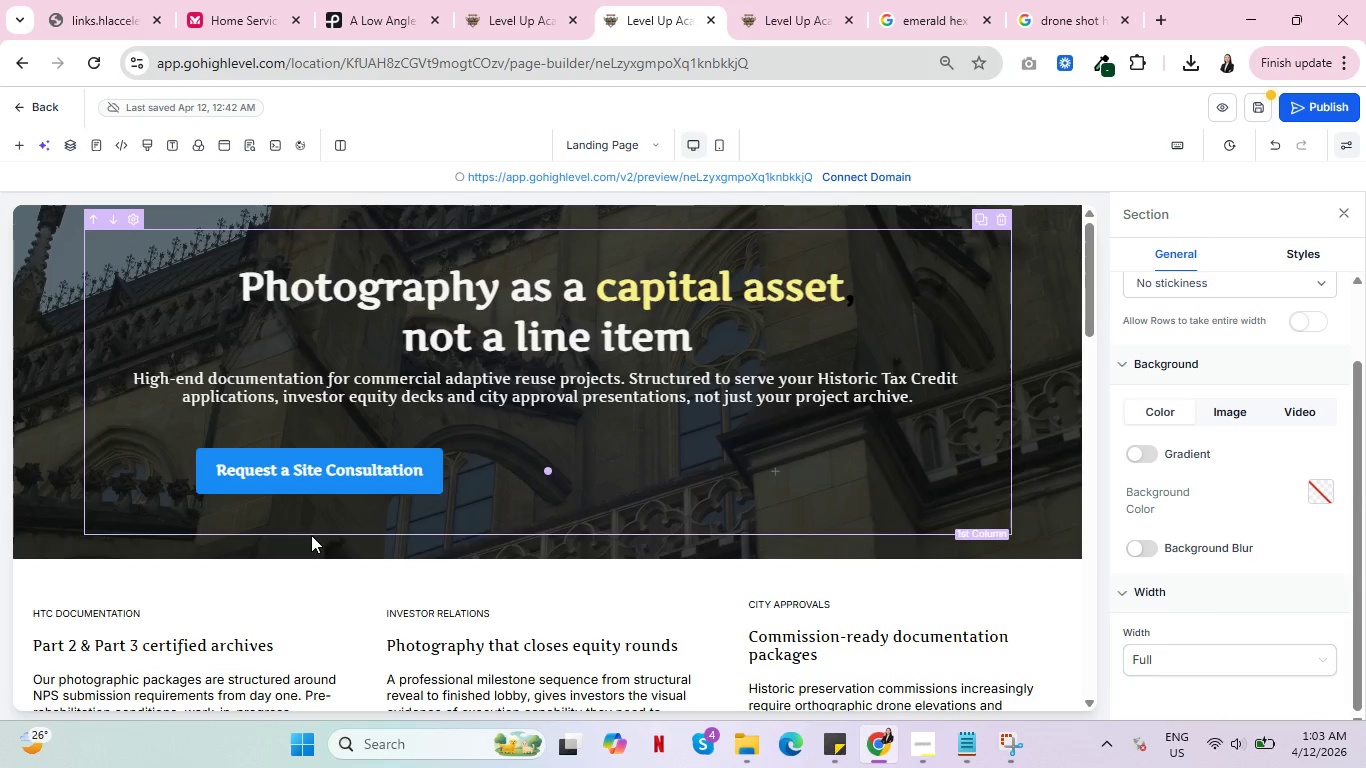 
left_click([849, 300])
 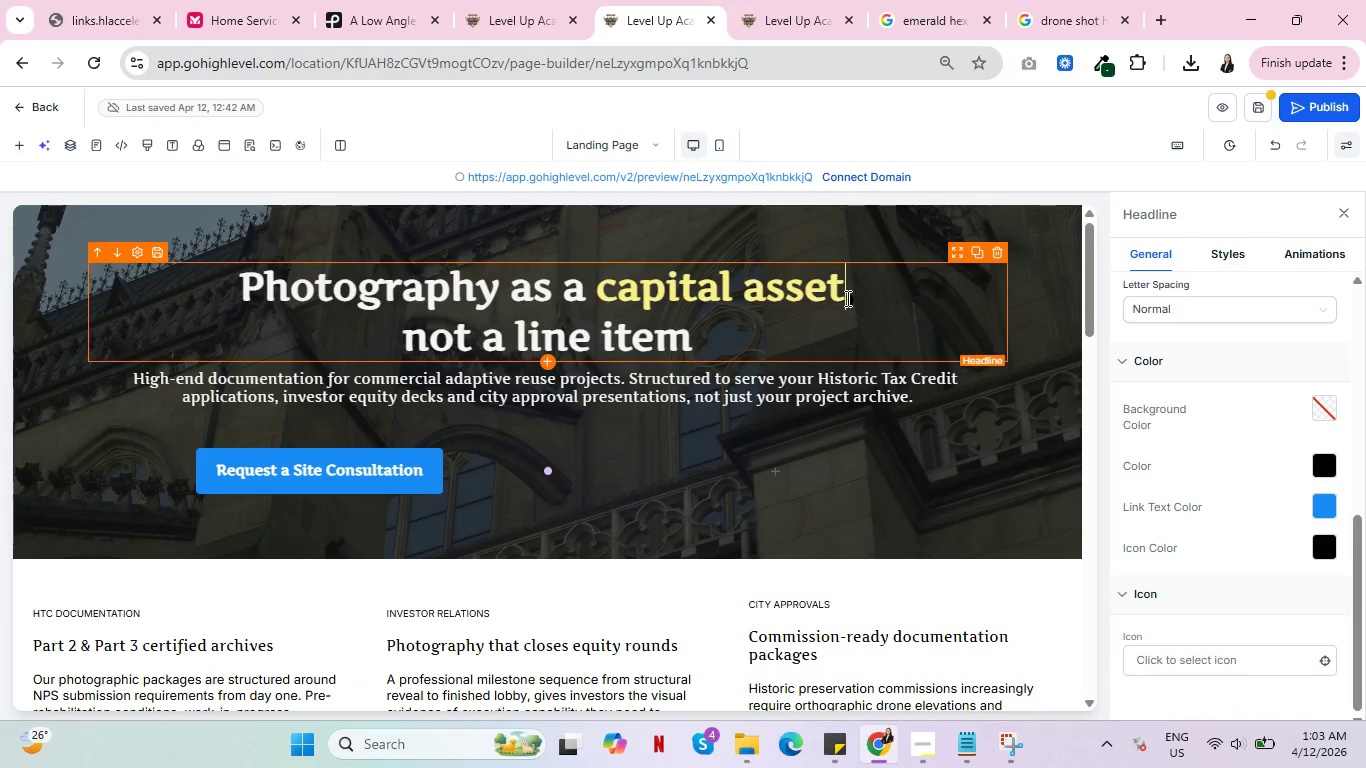 
left_click_drag(start_coordinate=[846, 298], to_coordinate=[862, 298])
 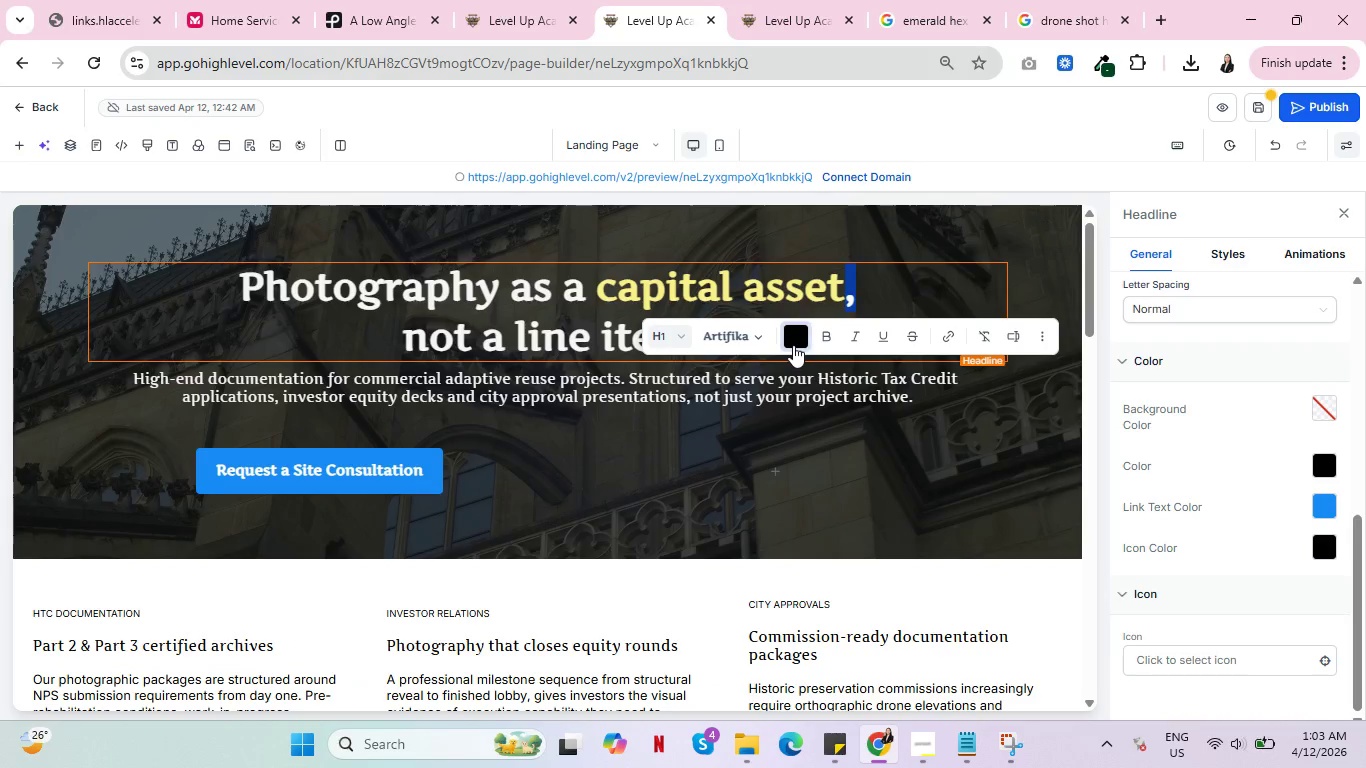 
left_click([793, 345])
 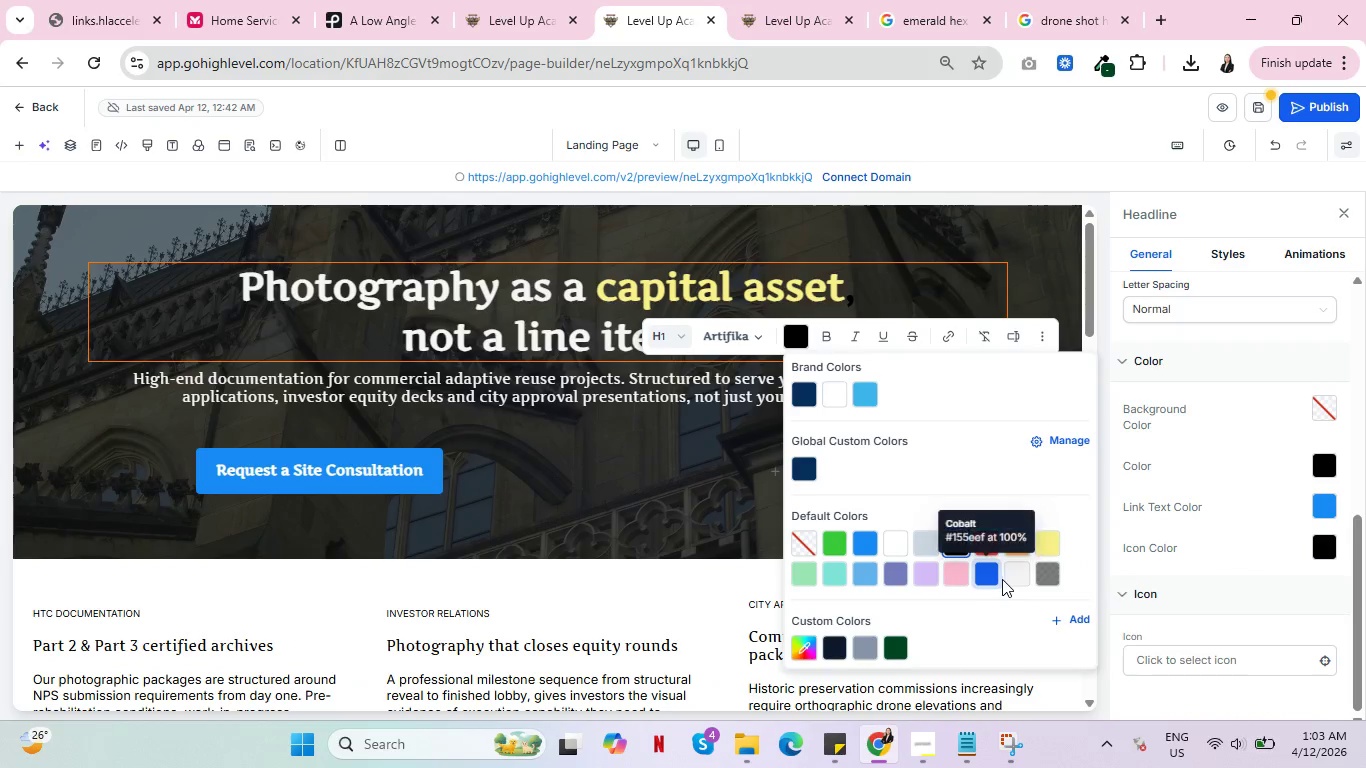 
left_click([1013, 579])
 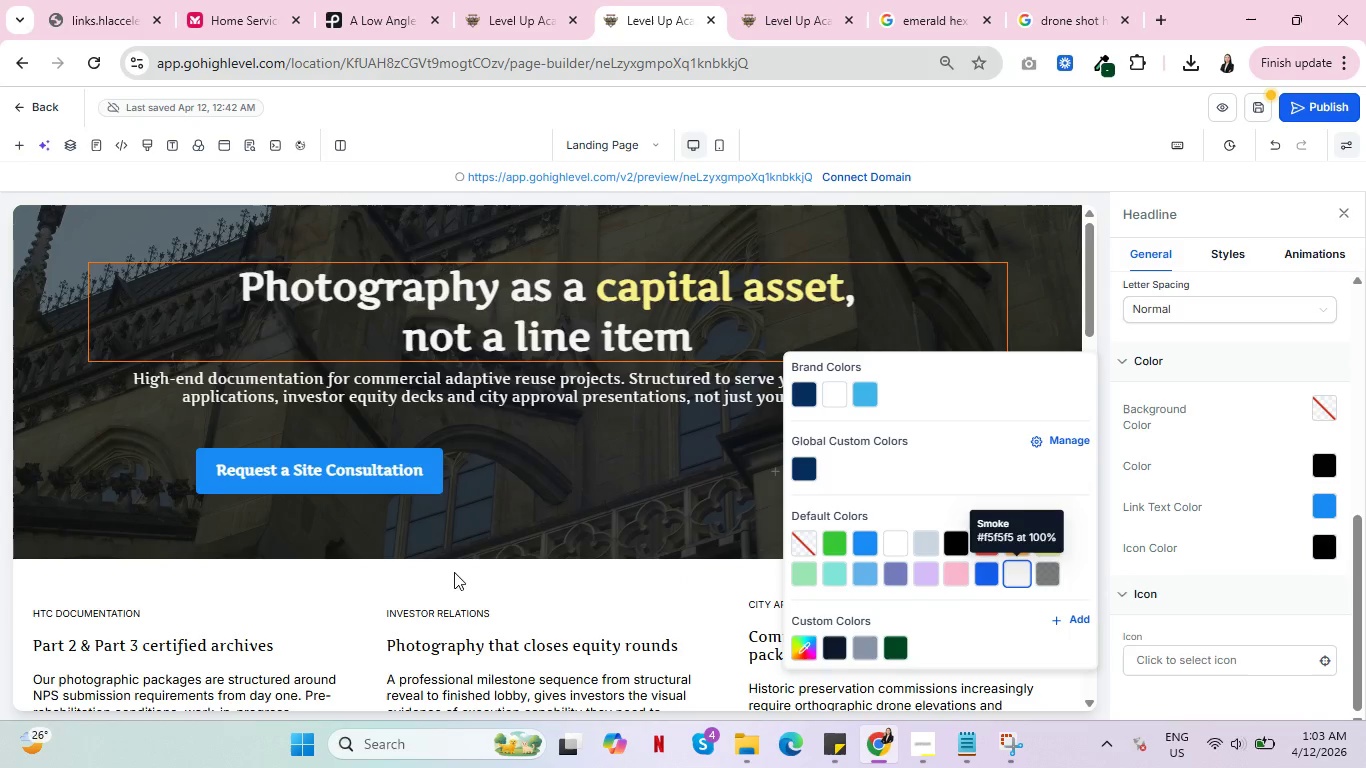 
scroll: coordinate [520, 590], scroll_direction: down, amount: 11.0
 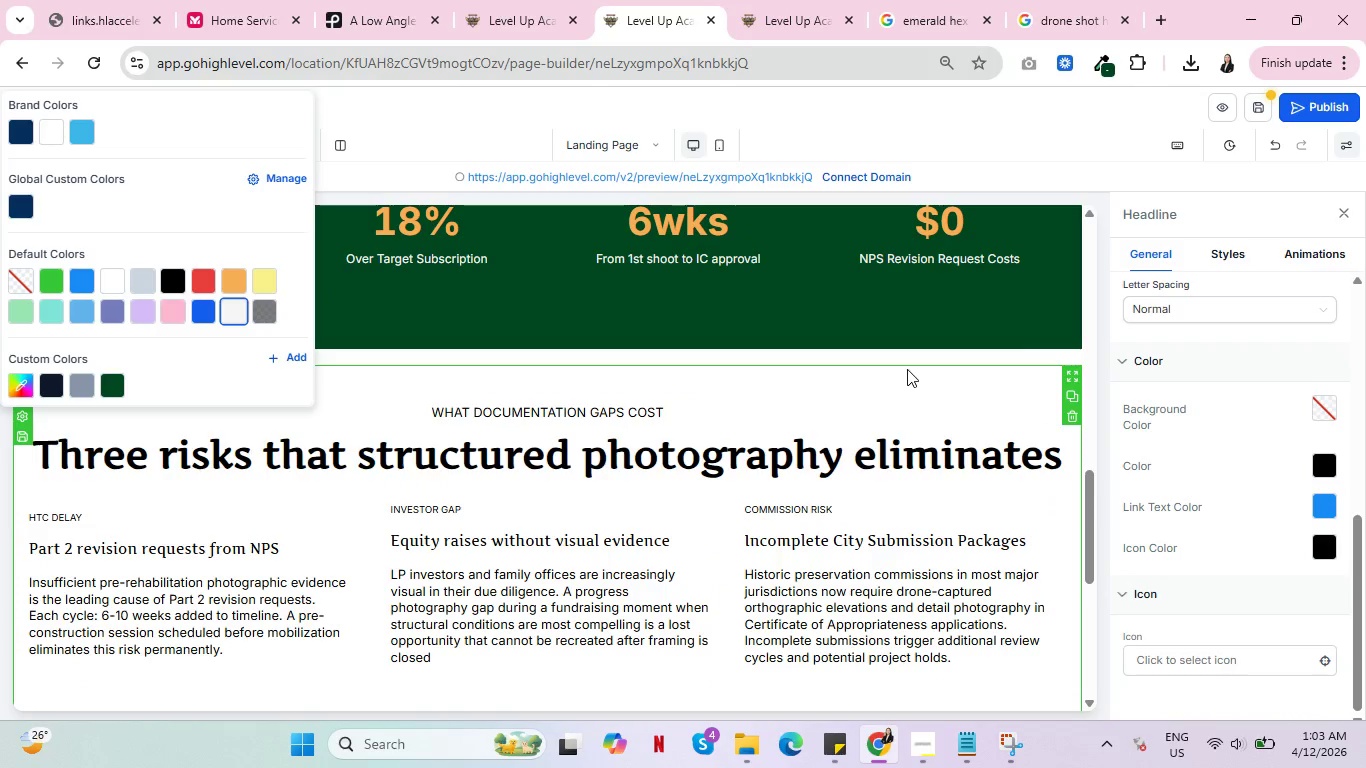 
left_click([921, 350])
 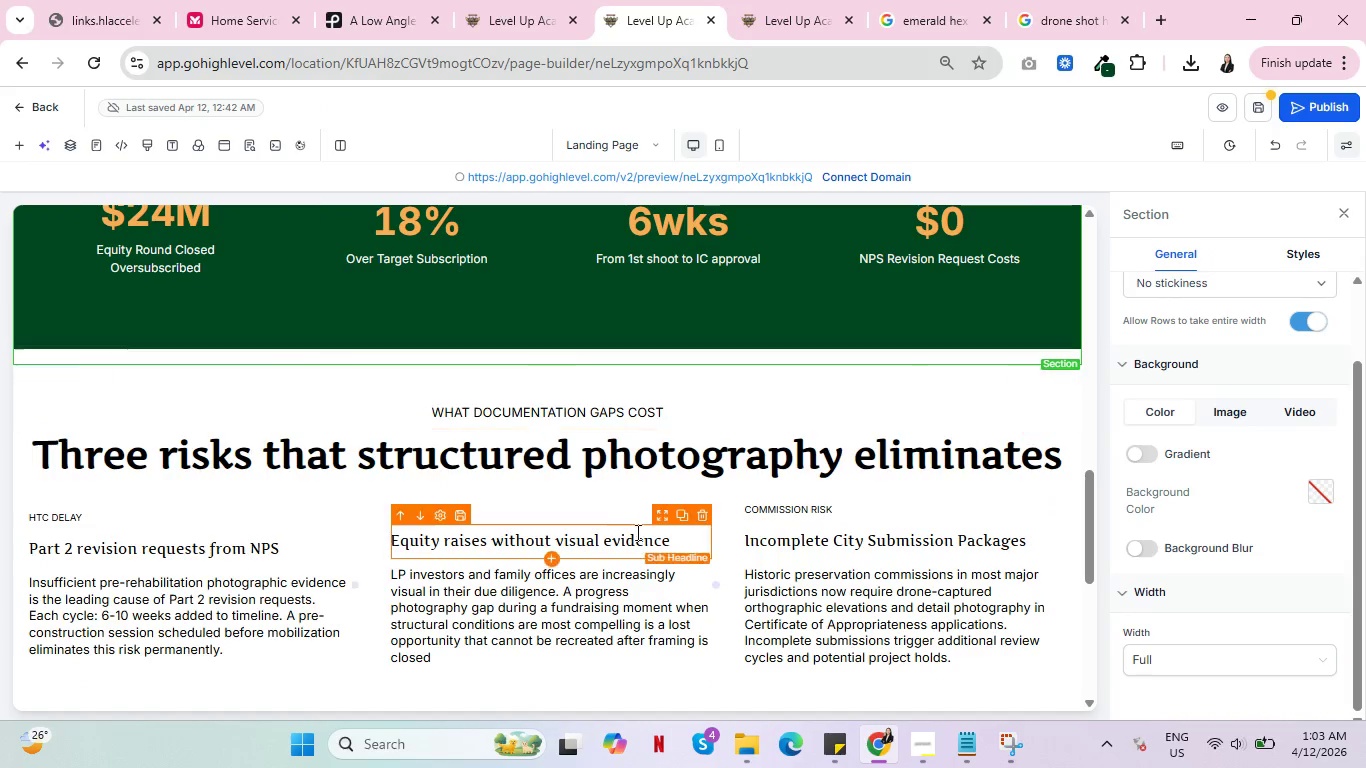 
scroll: coordinate [618, 528], scroll_direction: up, amount: 1.0
 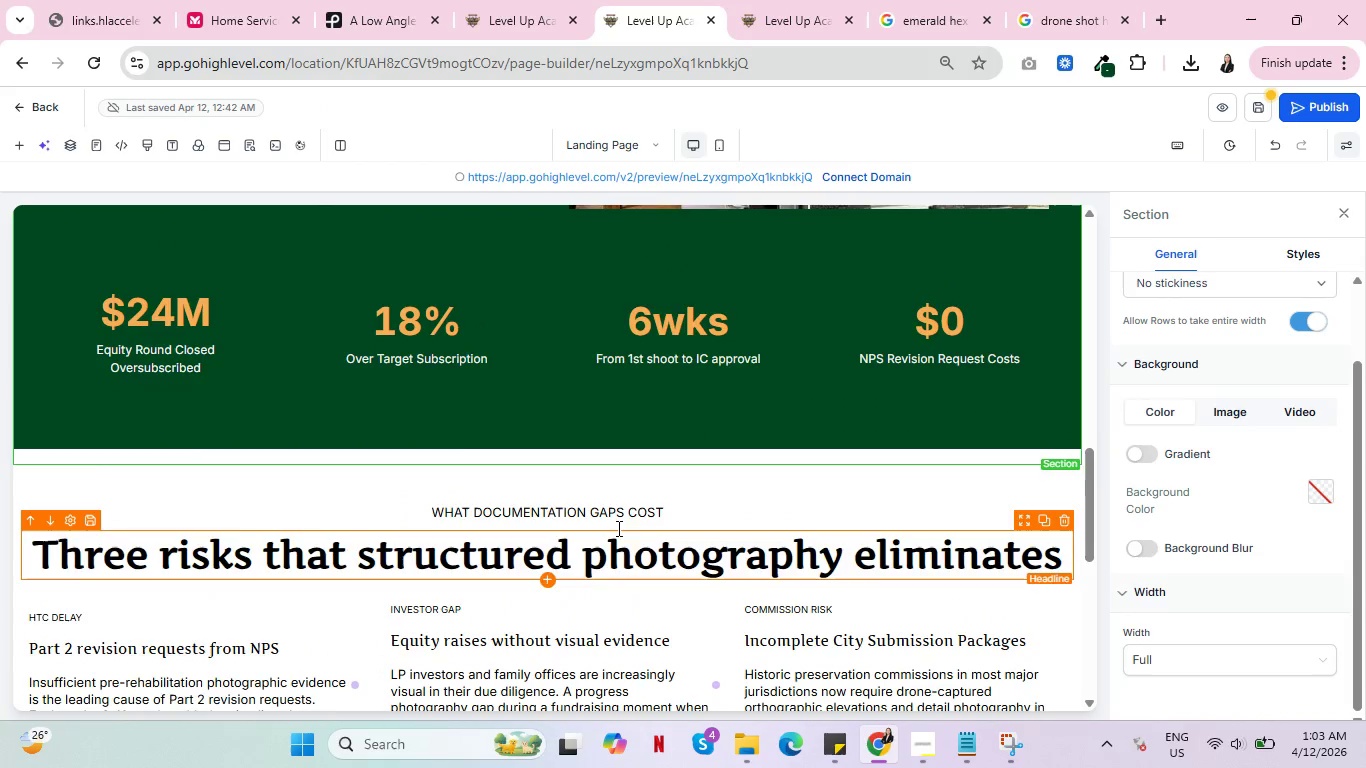 
scroll: coordinate [614, 530], scroll_direction: down, amount: 3.0
 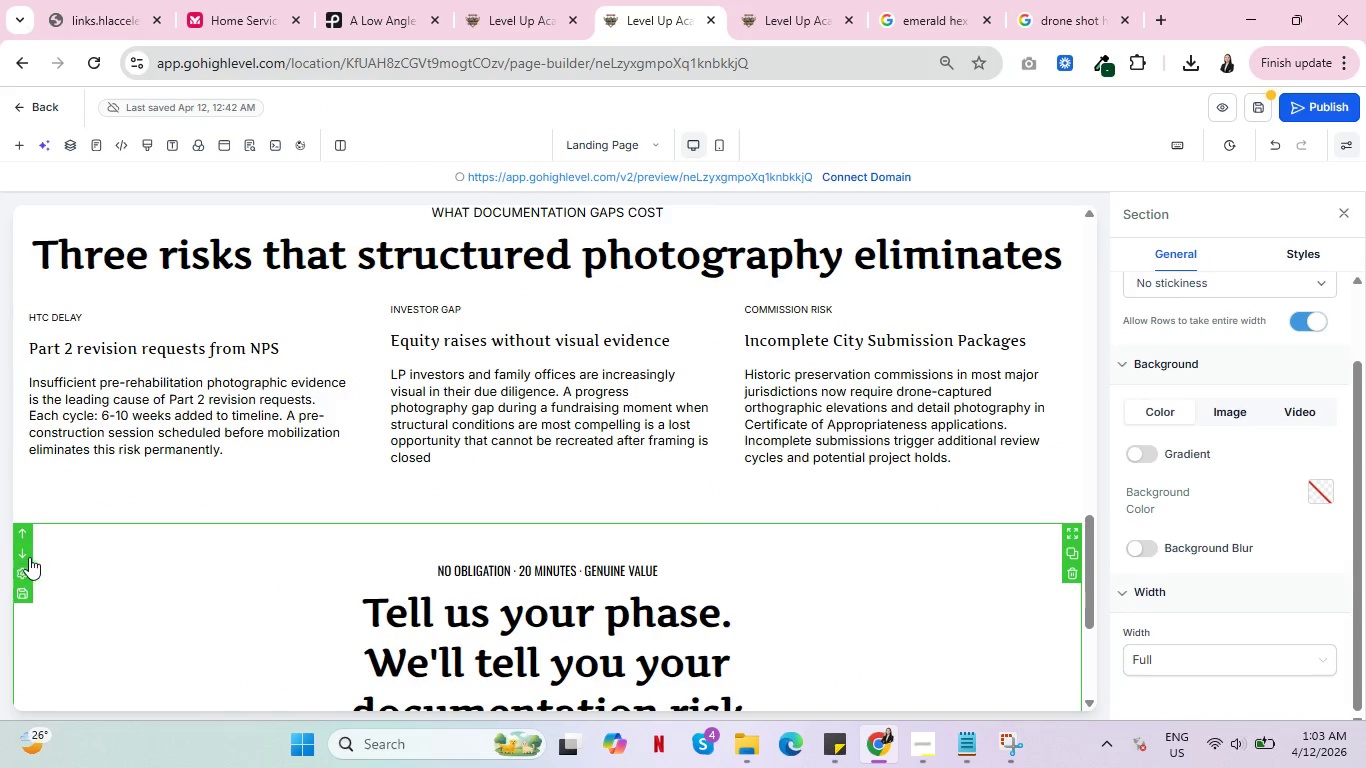 
left_click([49, 551])
 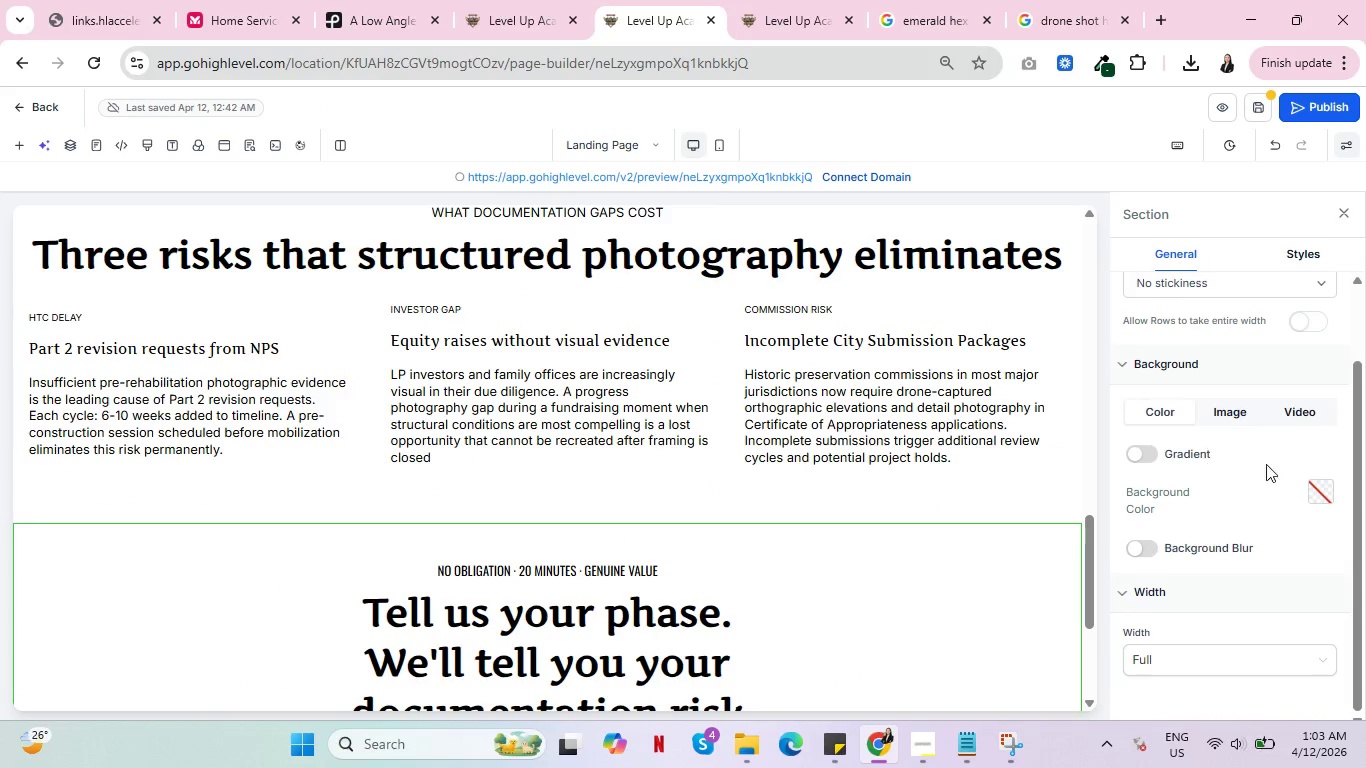 
left_click([1326, 493])
 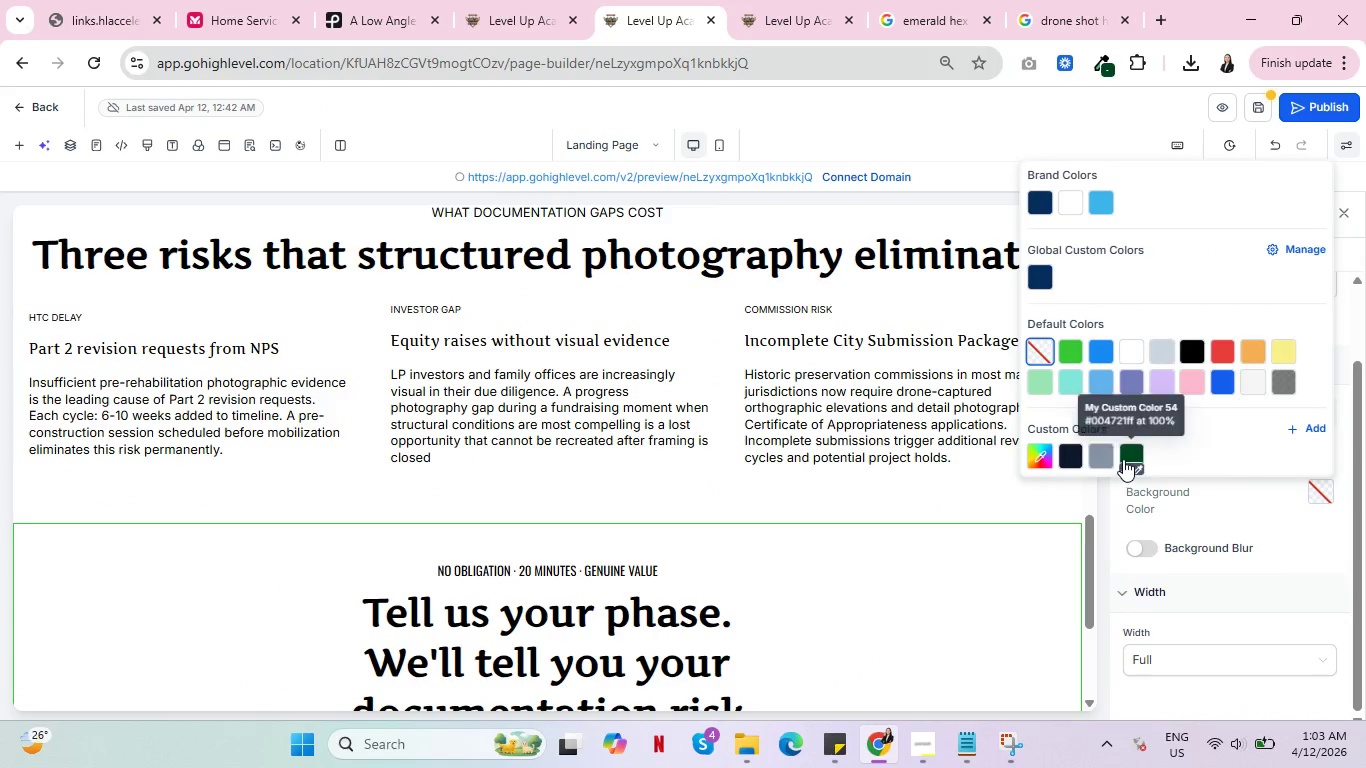 
left_click([1130, 453])
 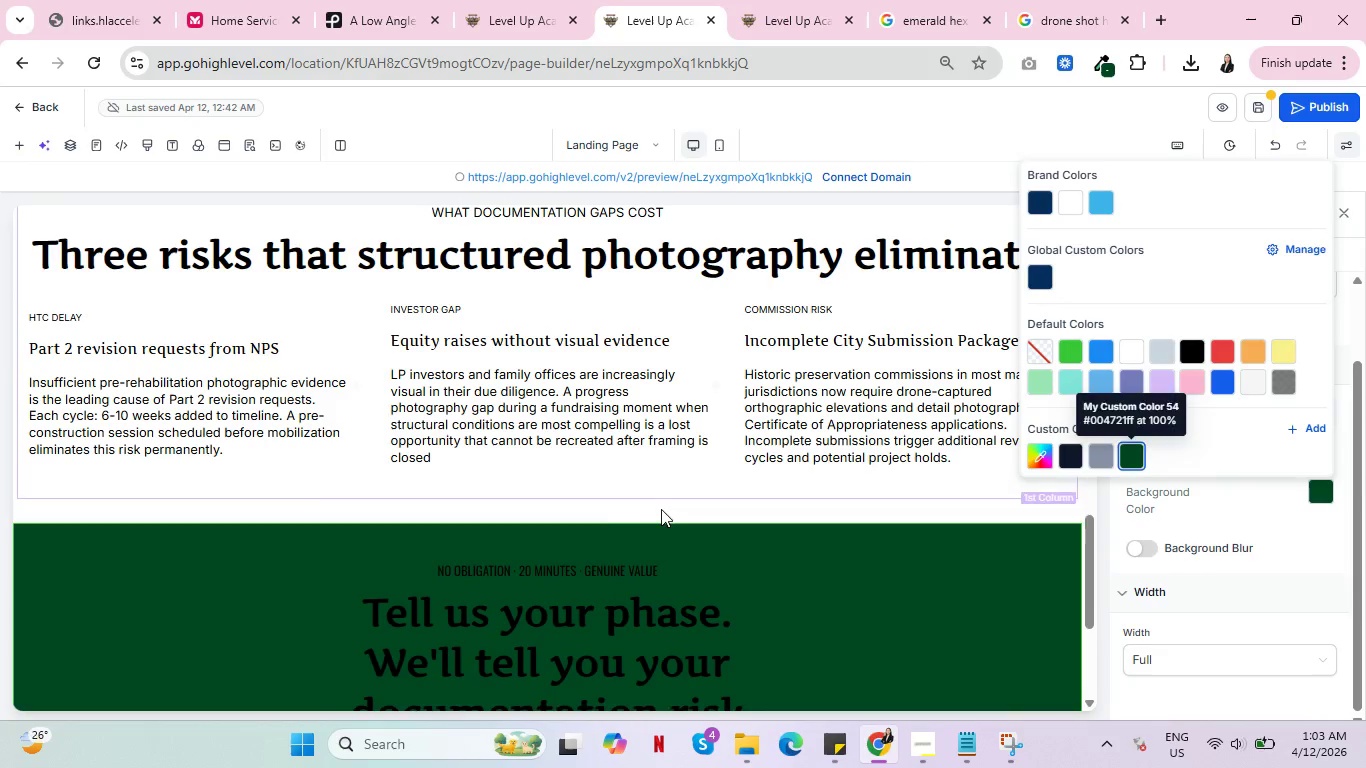 
scroll: coordinate [614, 512], scroll_direction: down, amount: 4.0
 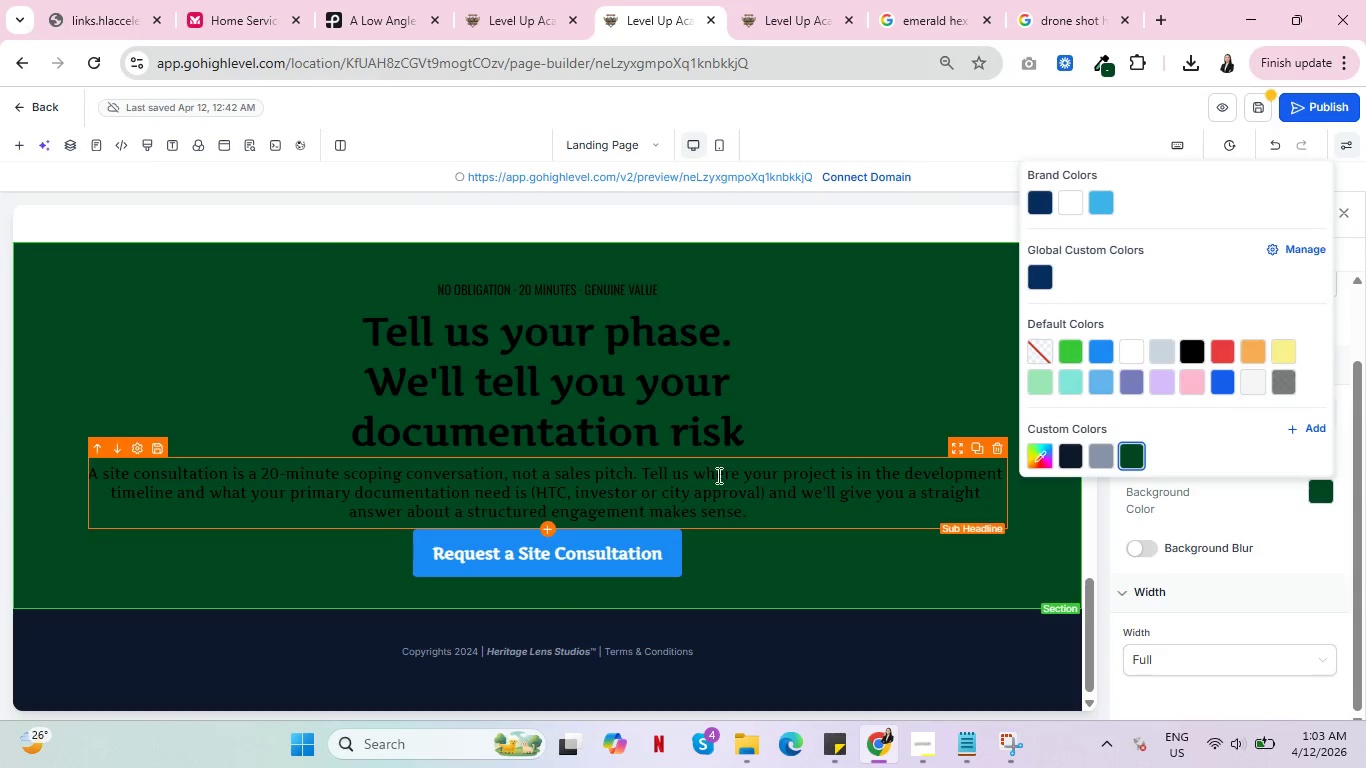 
wait(5.03)
 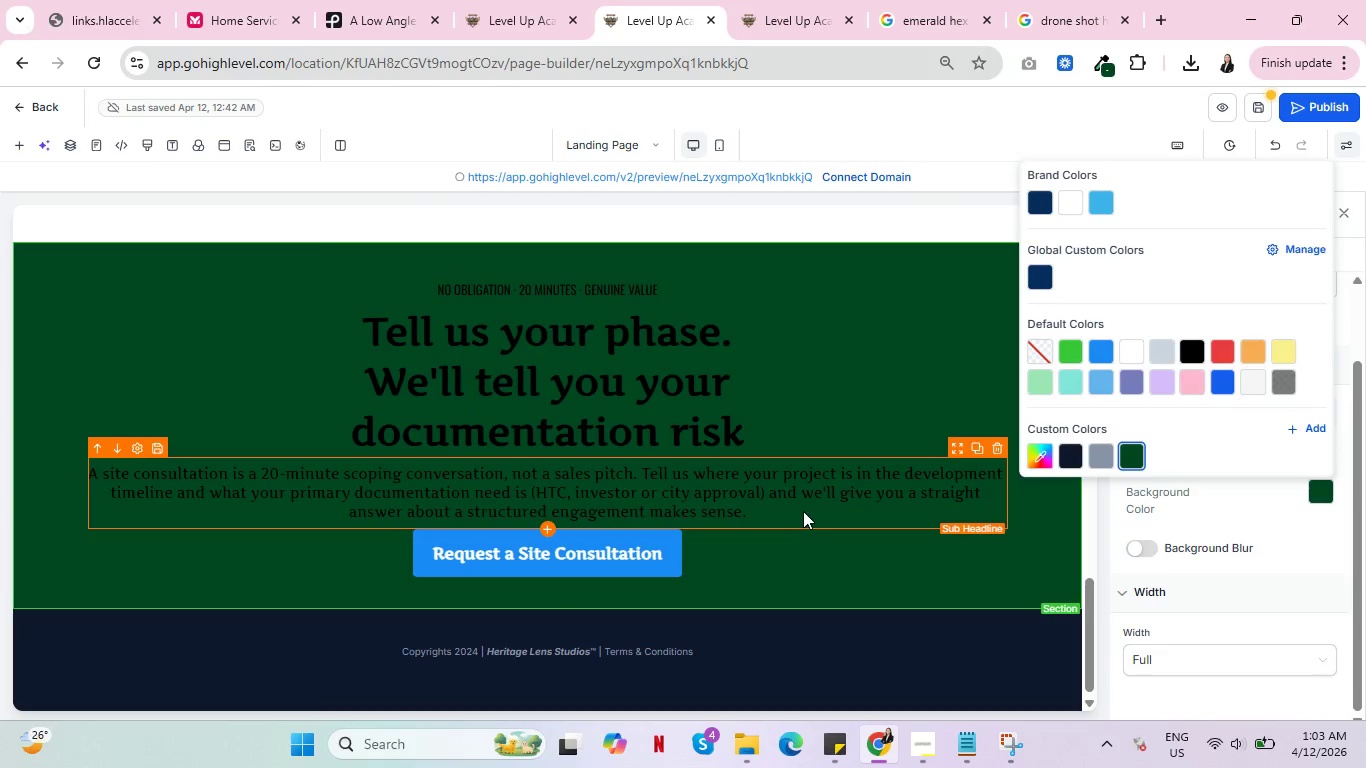 
left_click([473, 288])
 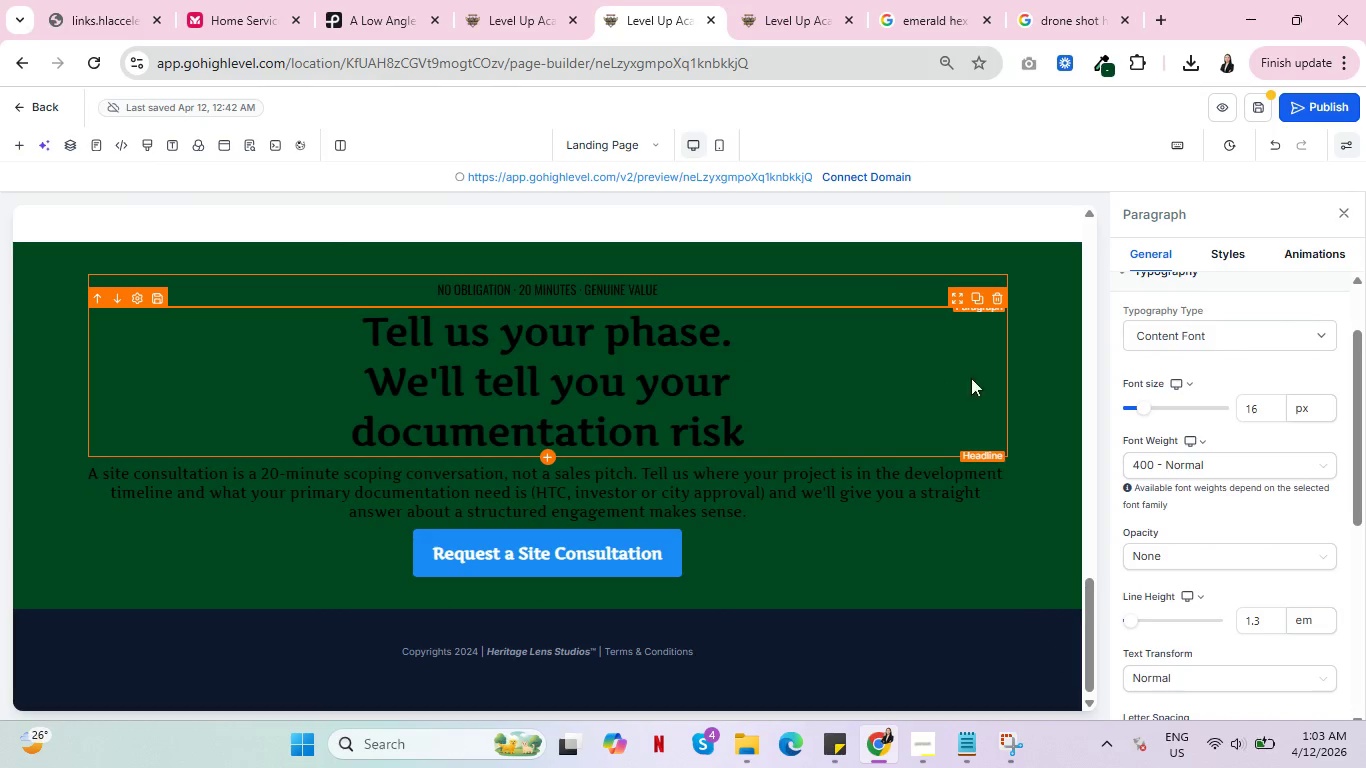 
scroll: coordinate [1242, 489], scroll_direction: down, amount: 3.0
 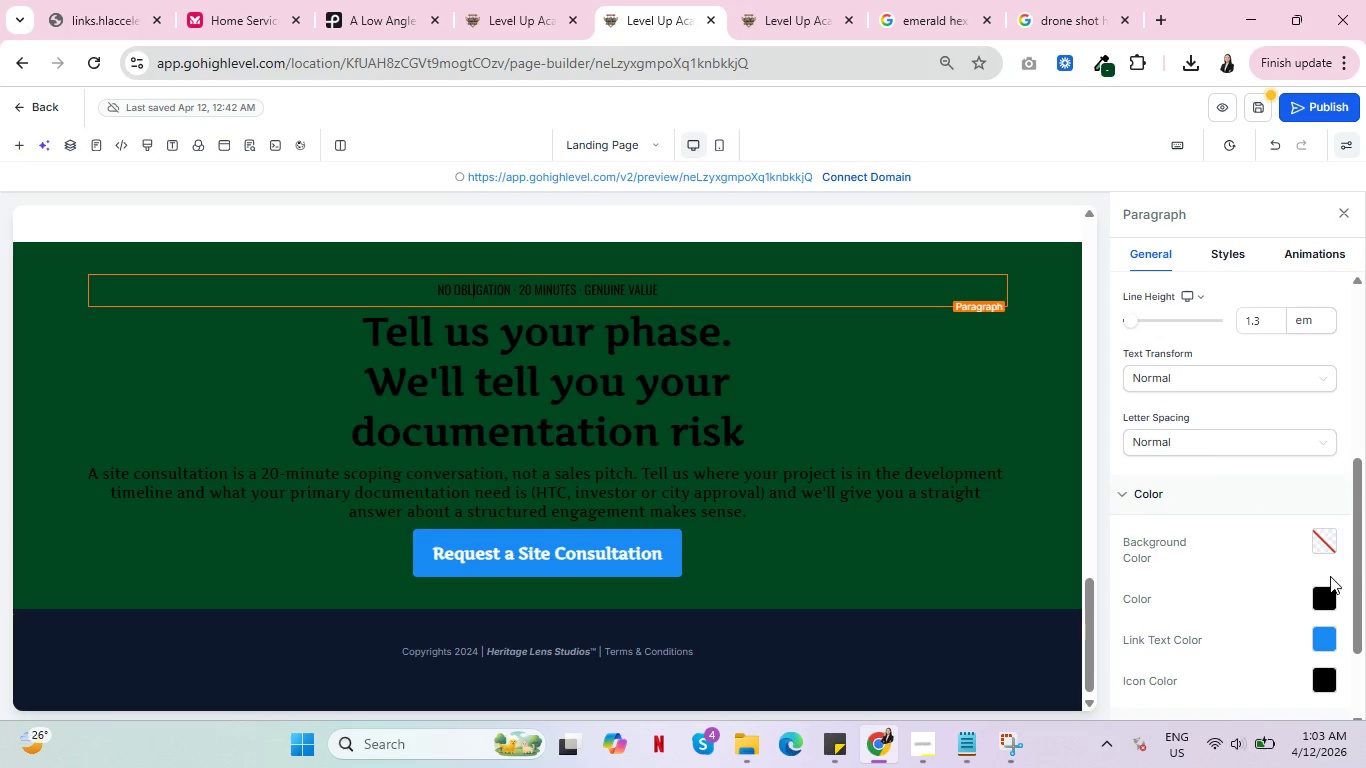 
left_click([1327, 599])
 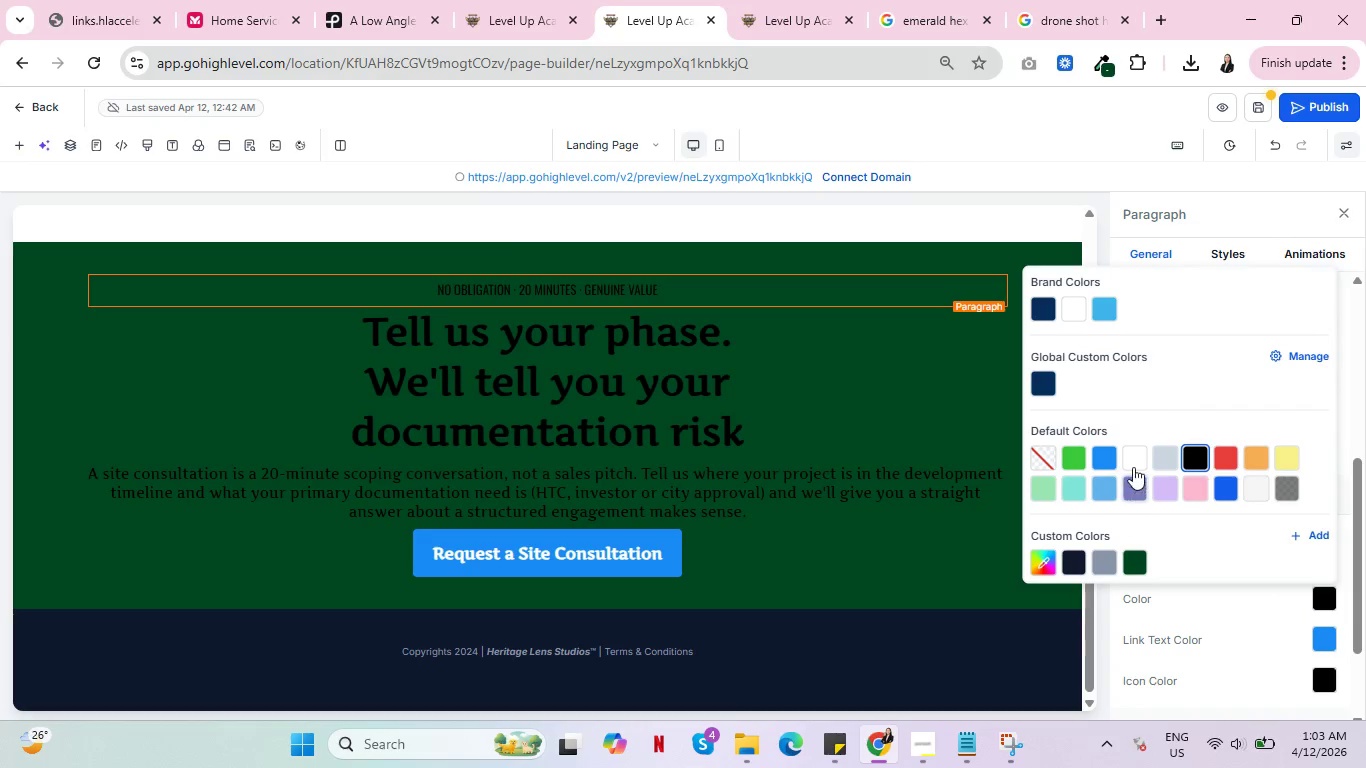 
left_click([1133, 458])
 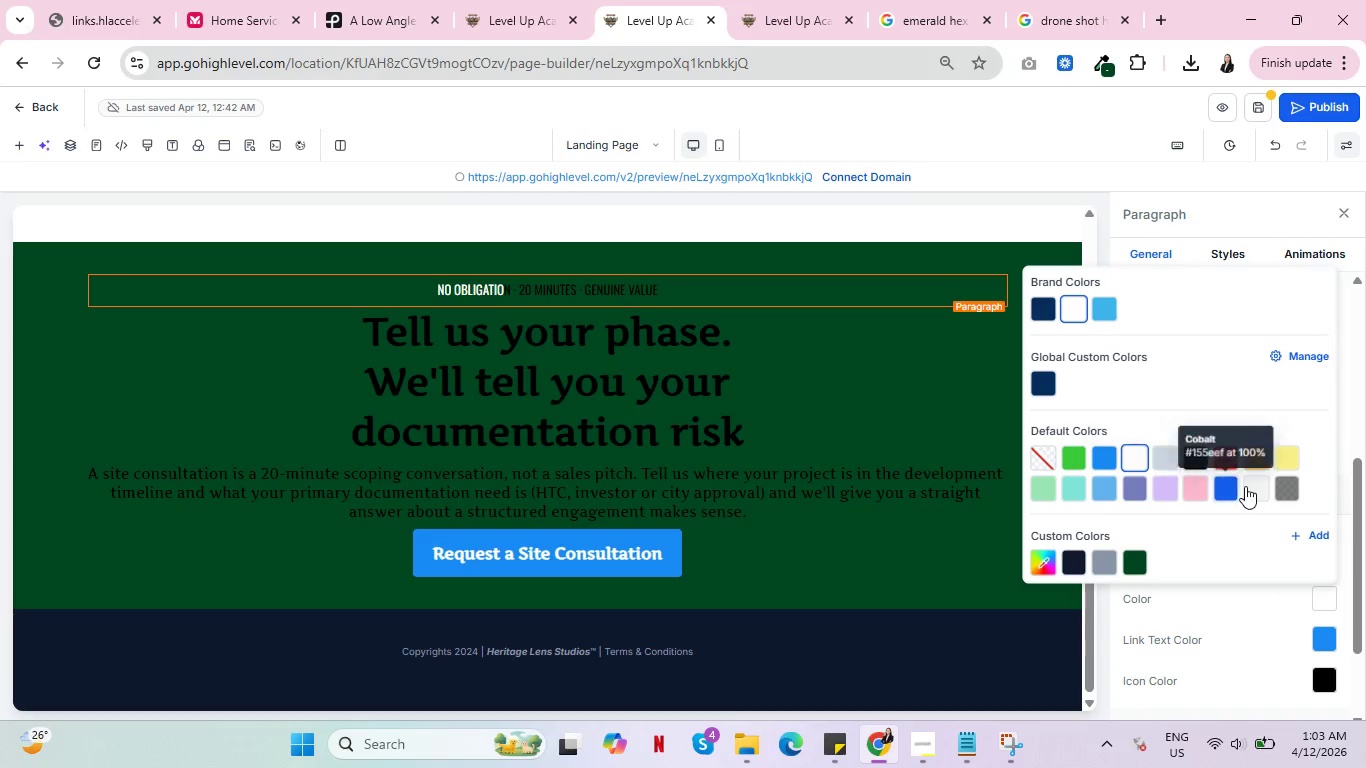 
left_click([1258, 492])
 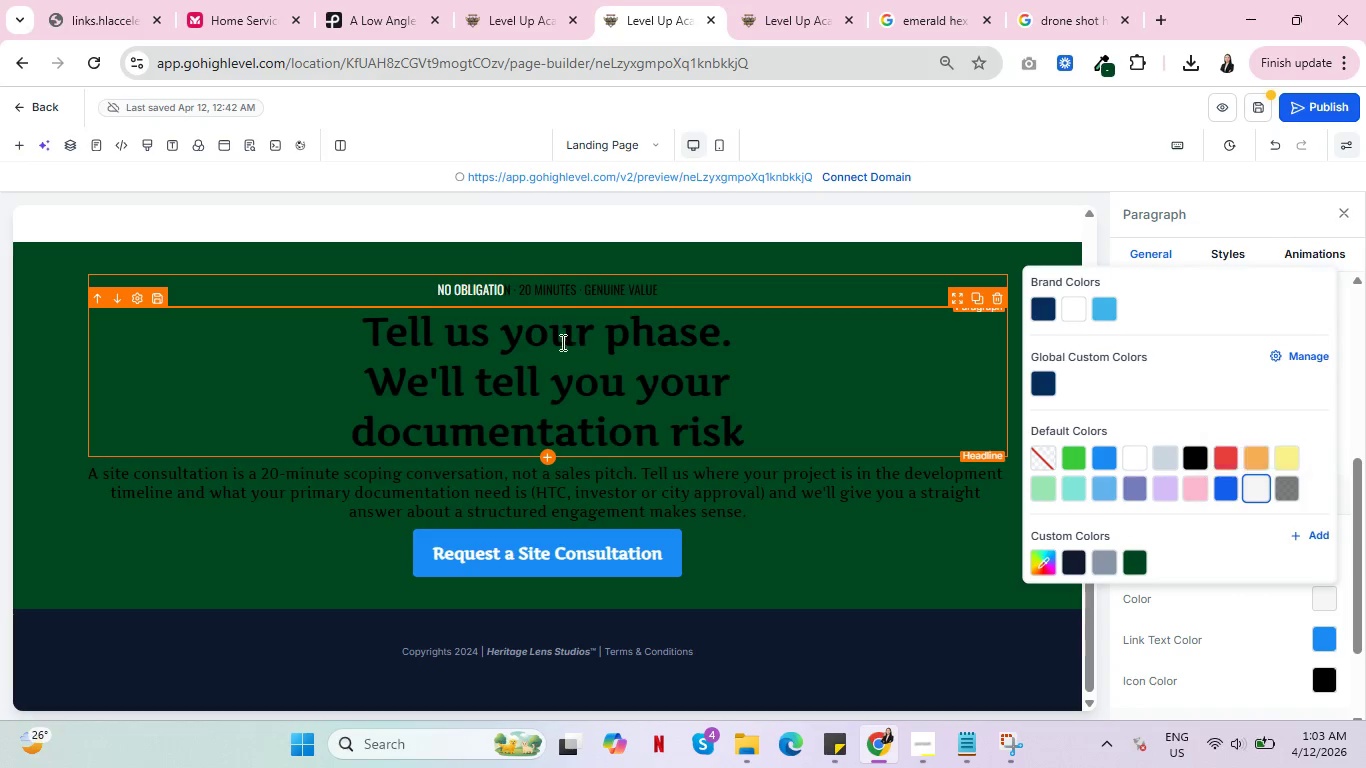 
left_click([532, 301])
 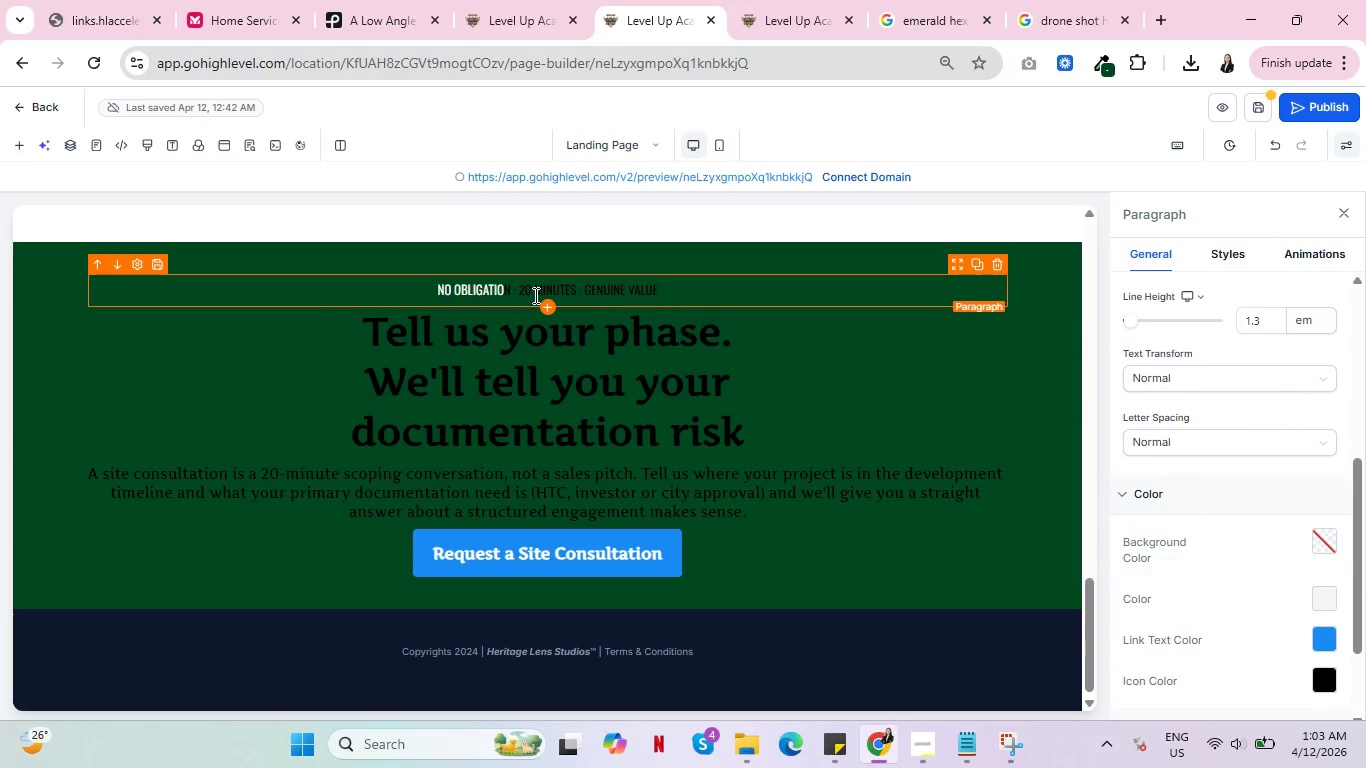 
left_click([534, 294])
 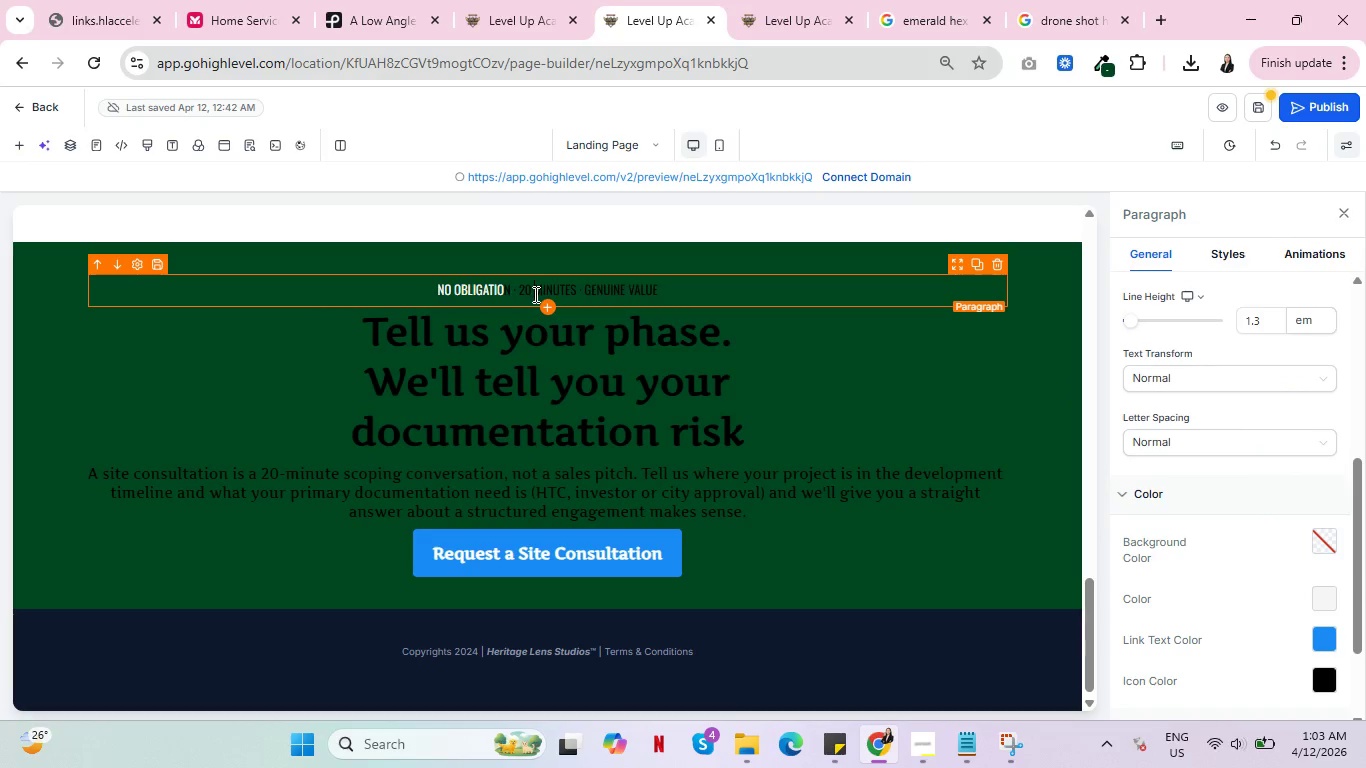 
key(Control+A)
 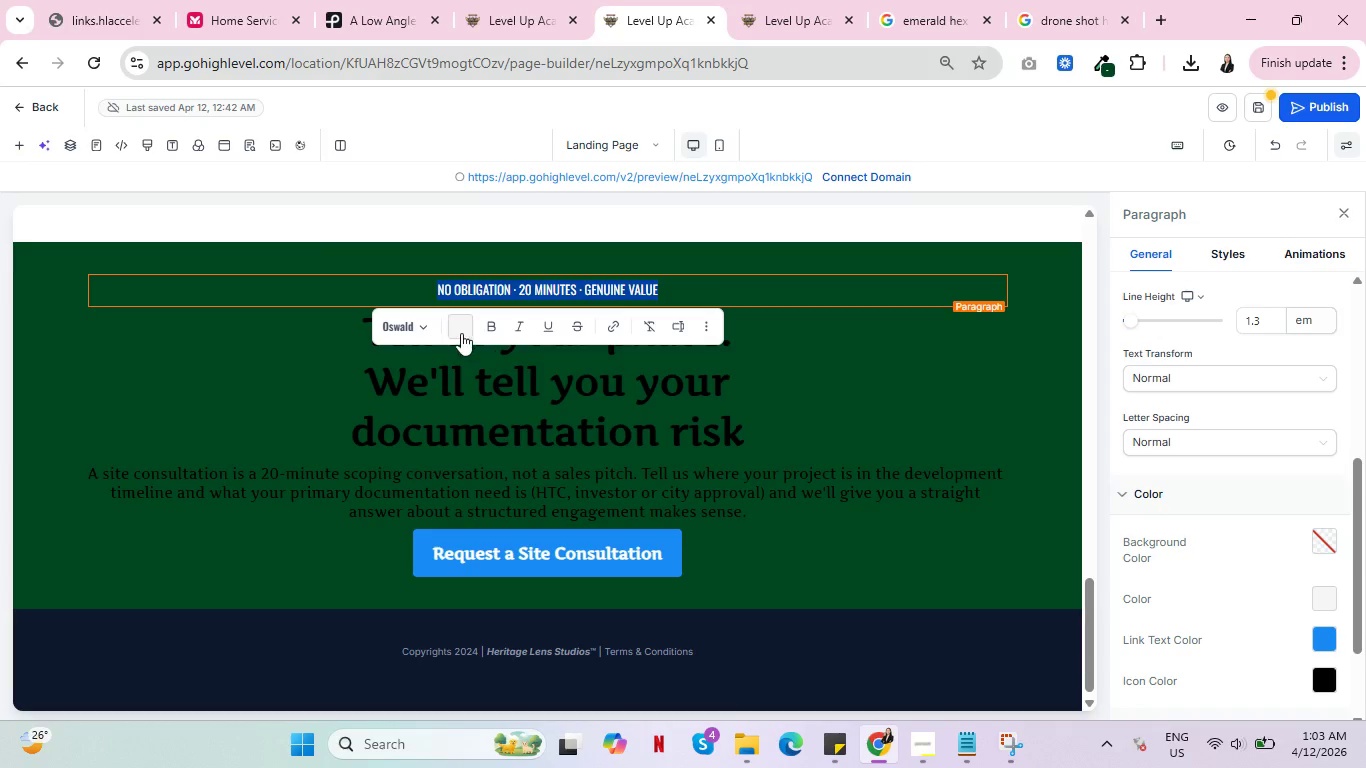 
left_click([460, 332])
 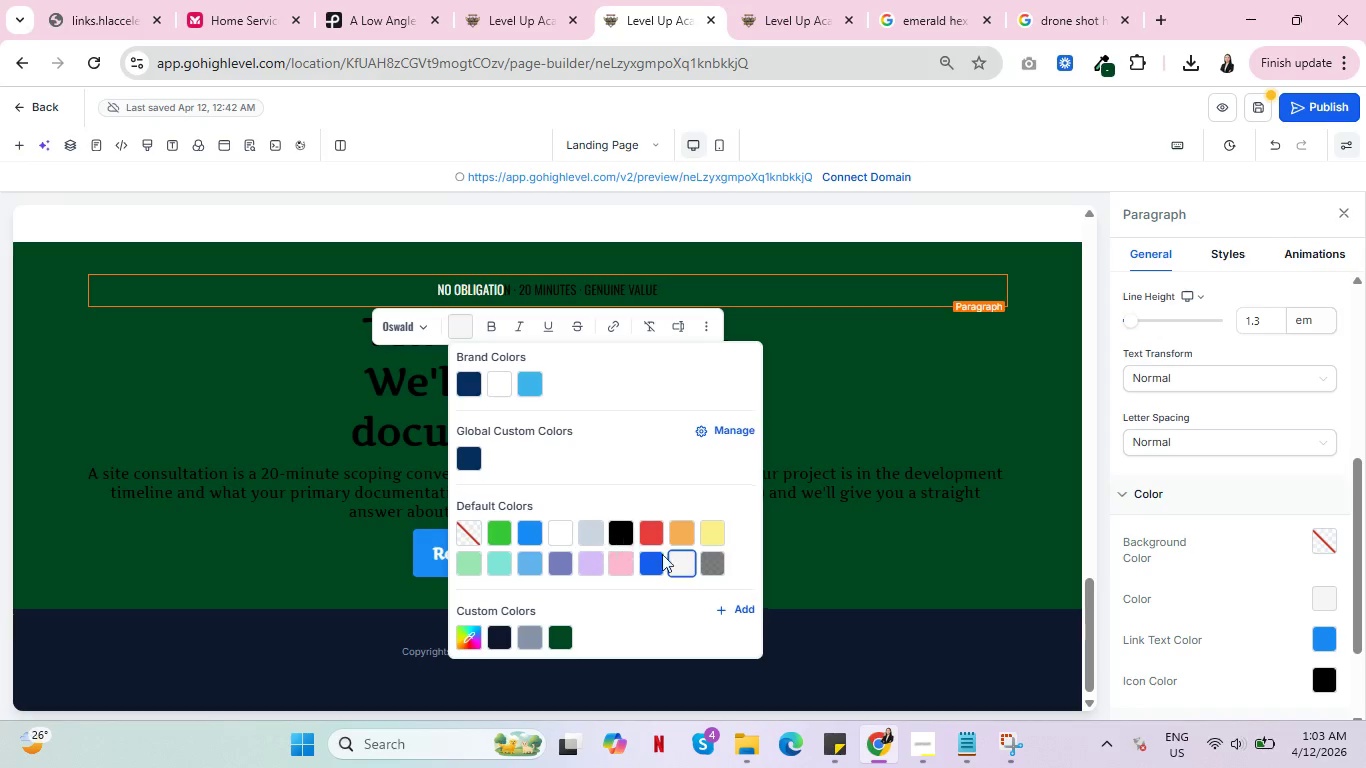 
left_click([683, 565])
 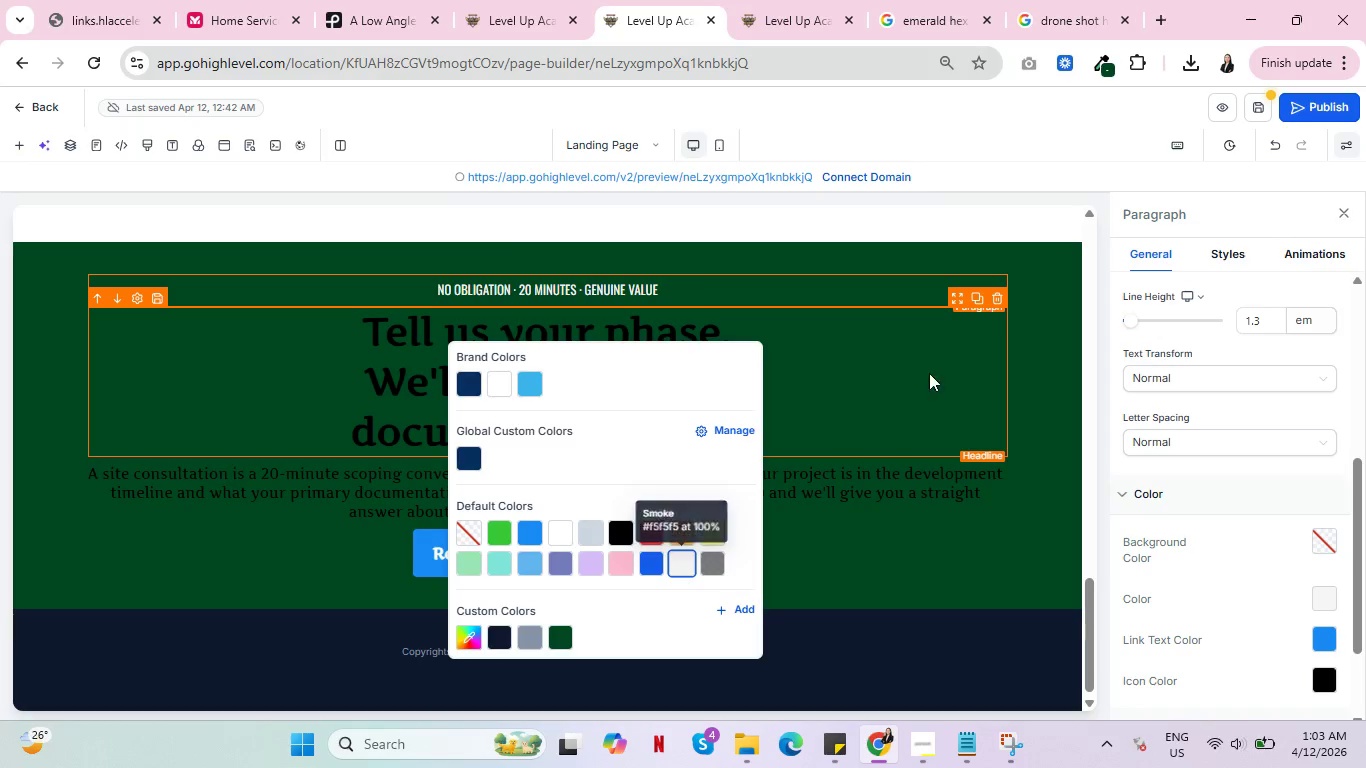 
left_click([911, 359])
 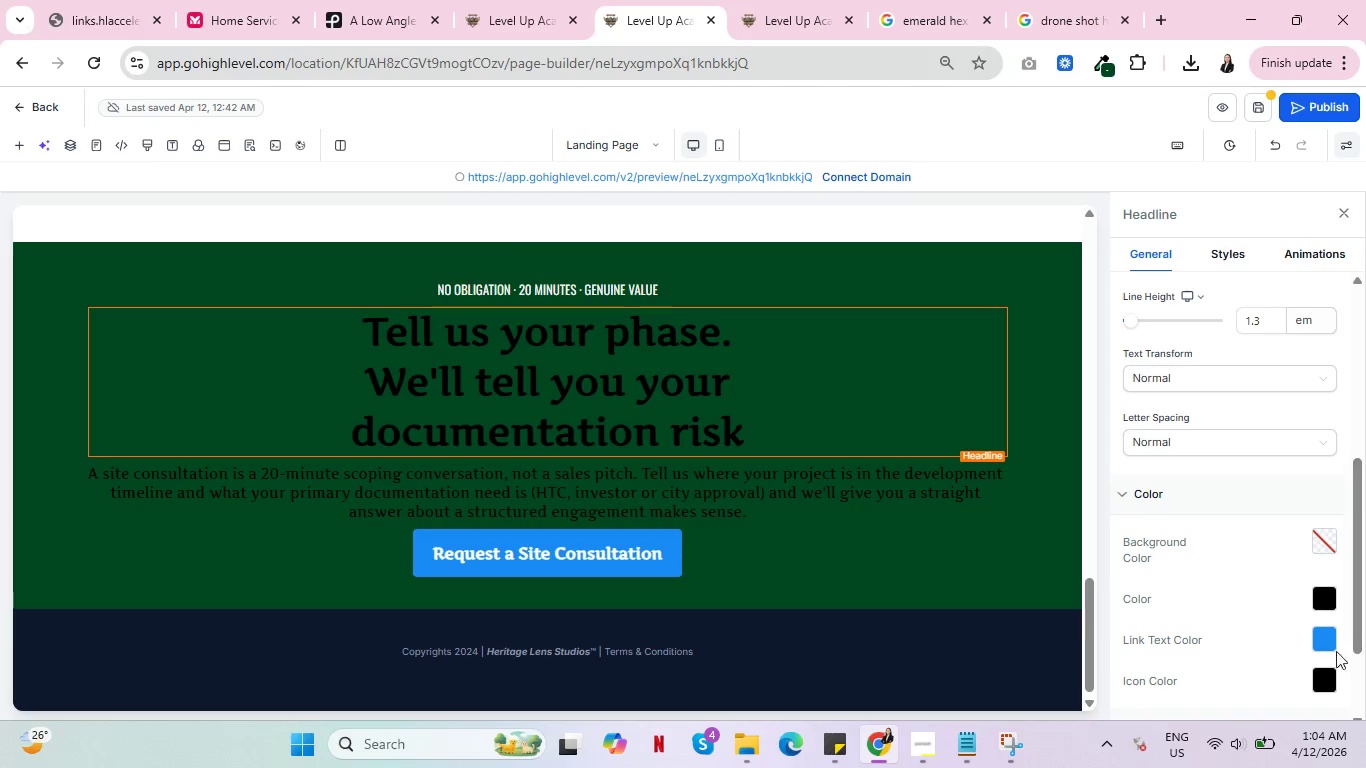 
scroll: coordinate [1315, 661], scroll_direction: down, amount: 1.0
 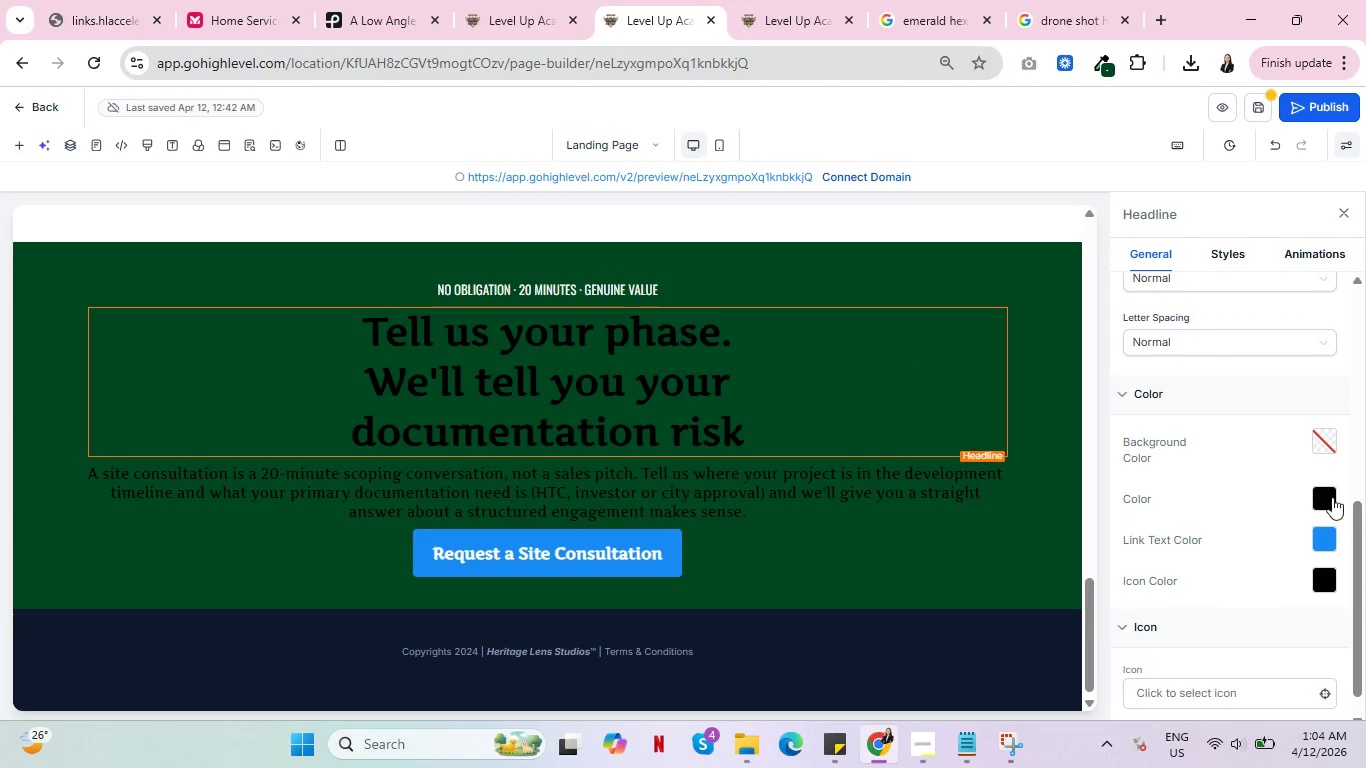 
left_click([1332, 497])
 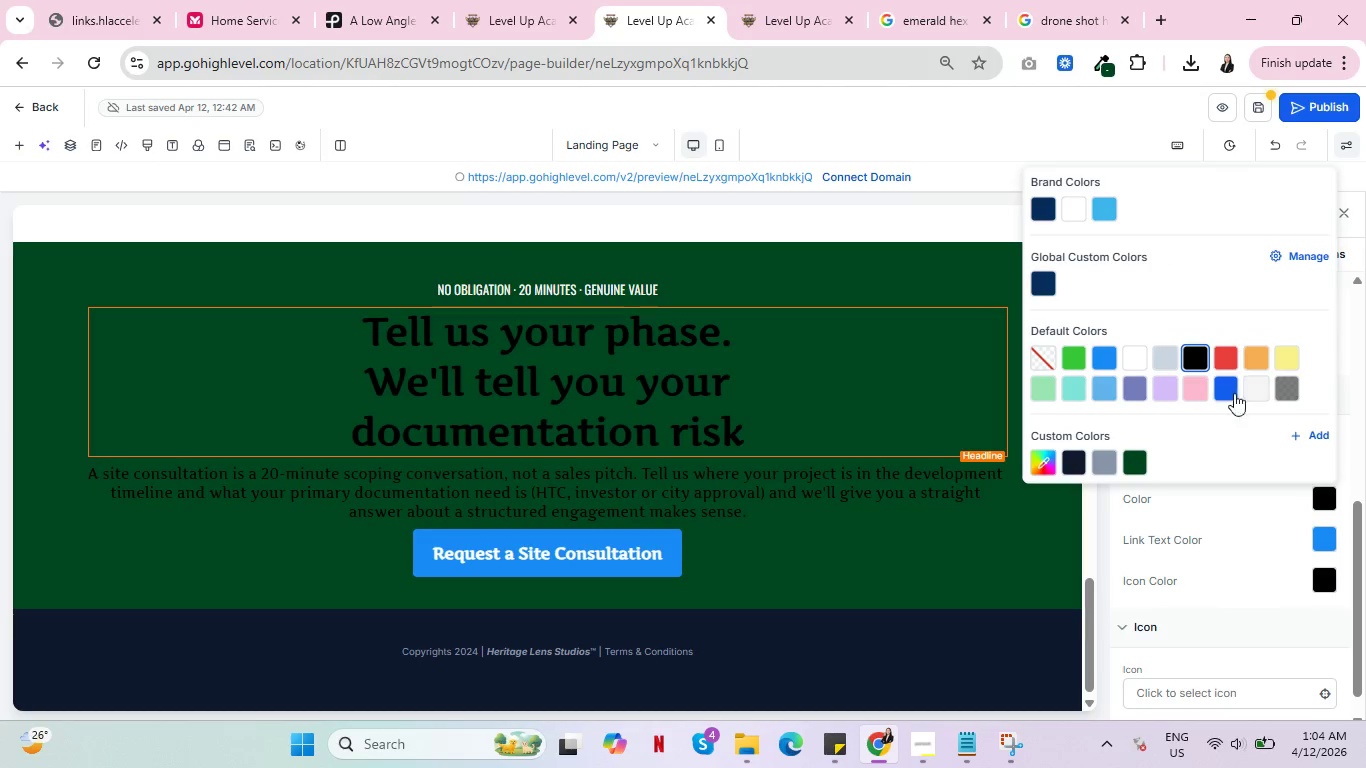 
left_click([1254, 387])
 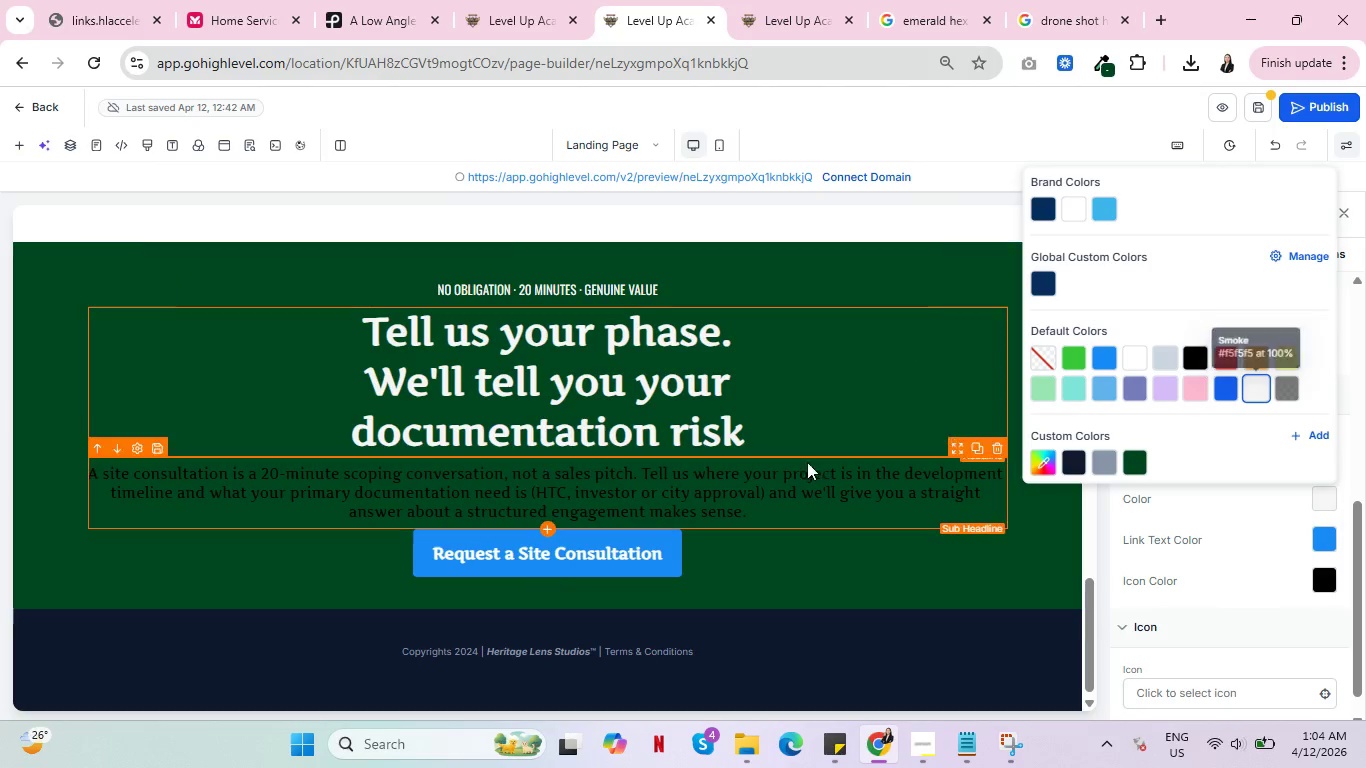 
left_click([807, 471])
 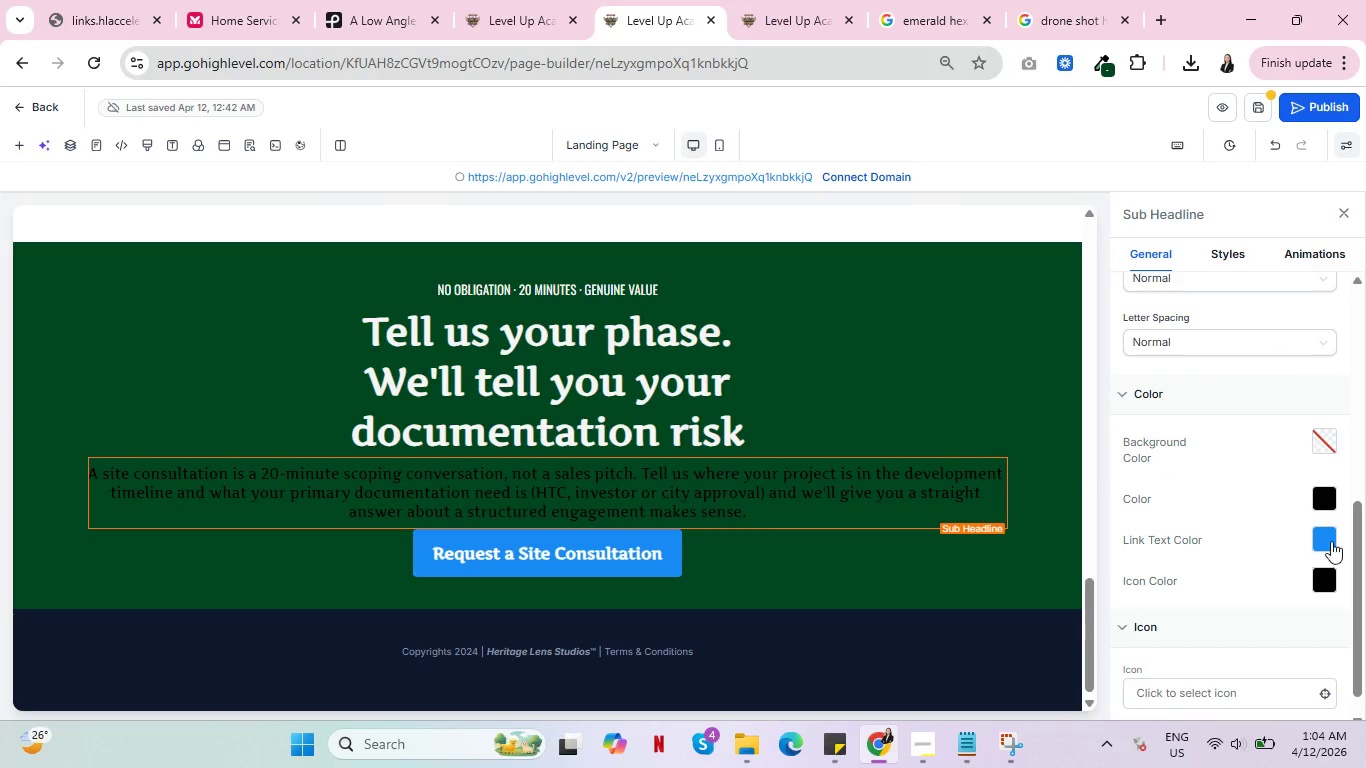 
left_click([1324, 541])
 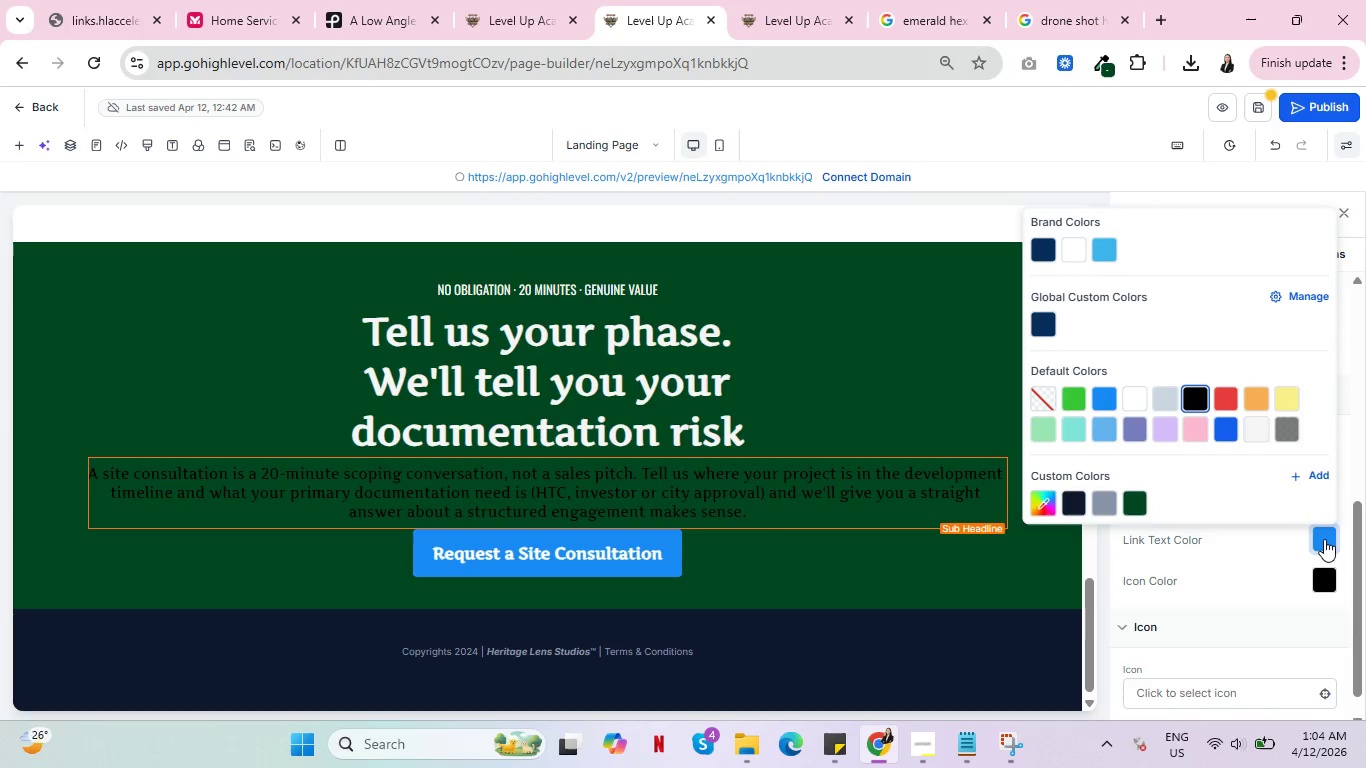 
left_click([1272, 601])
 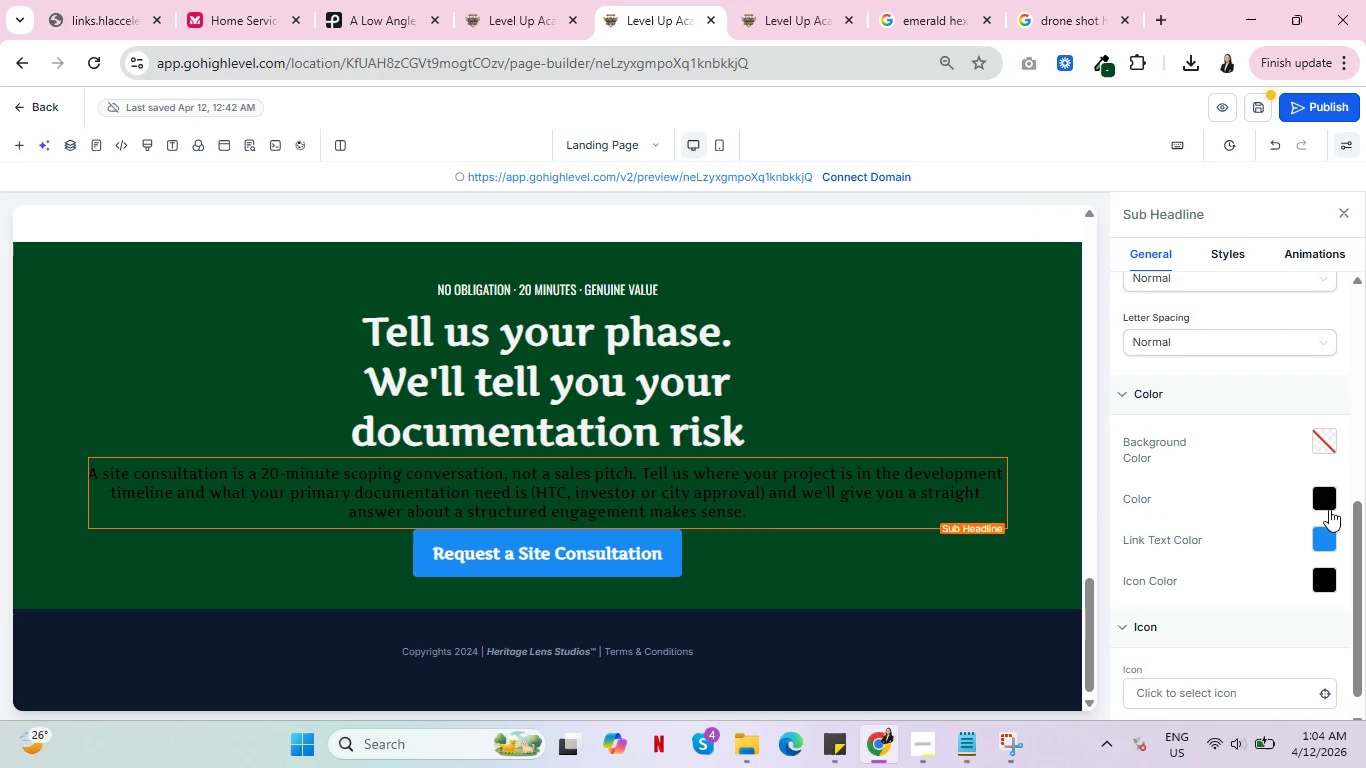 
left_click([1324, 499])
 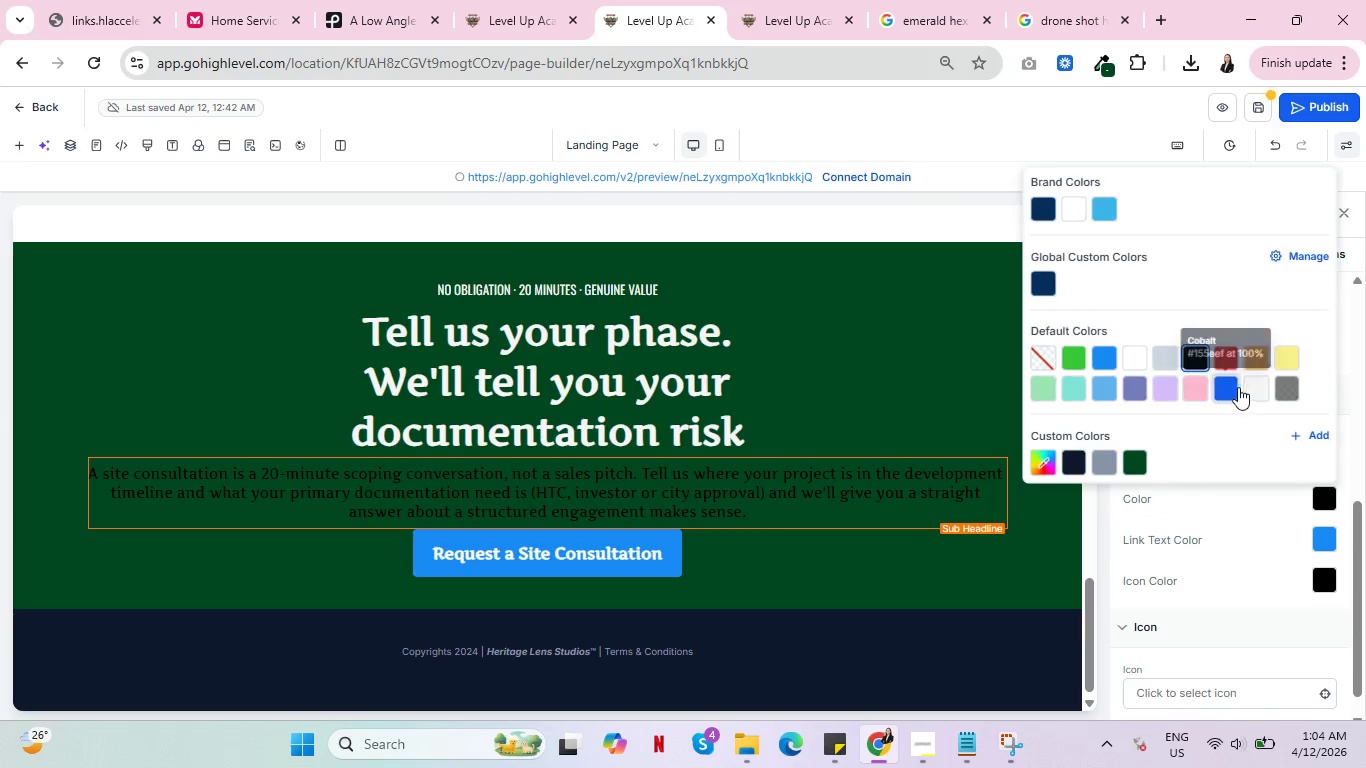 
left_click([1252, 388])
 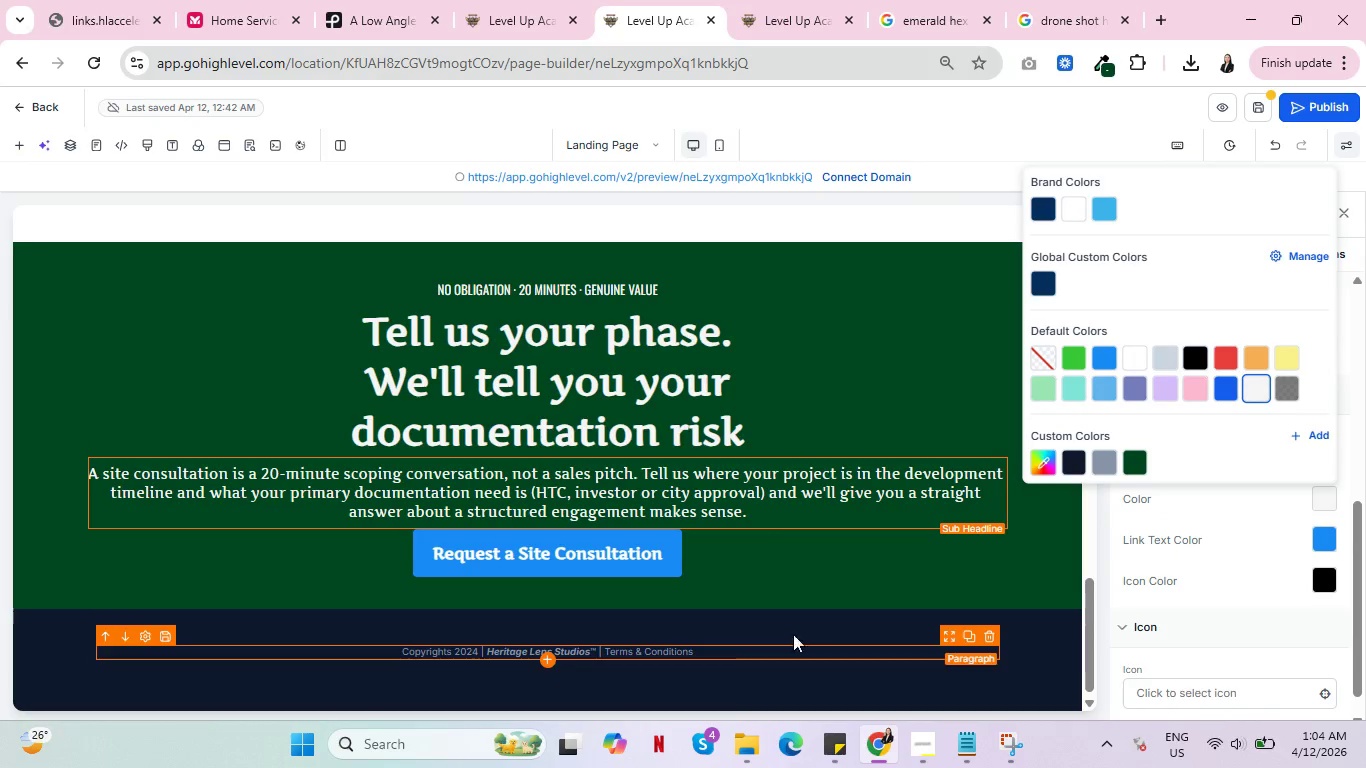 
left_click([660, 567])
 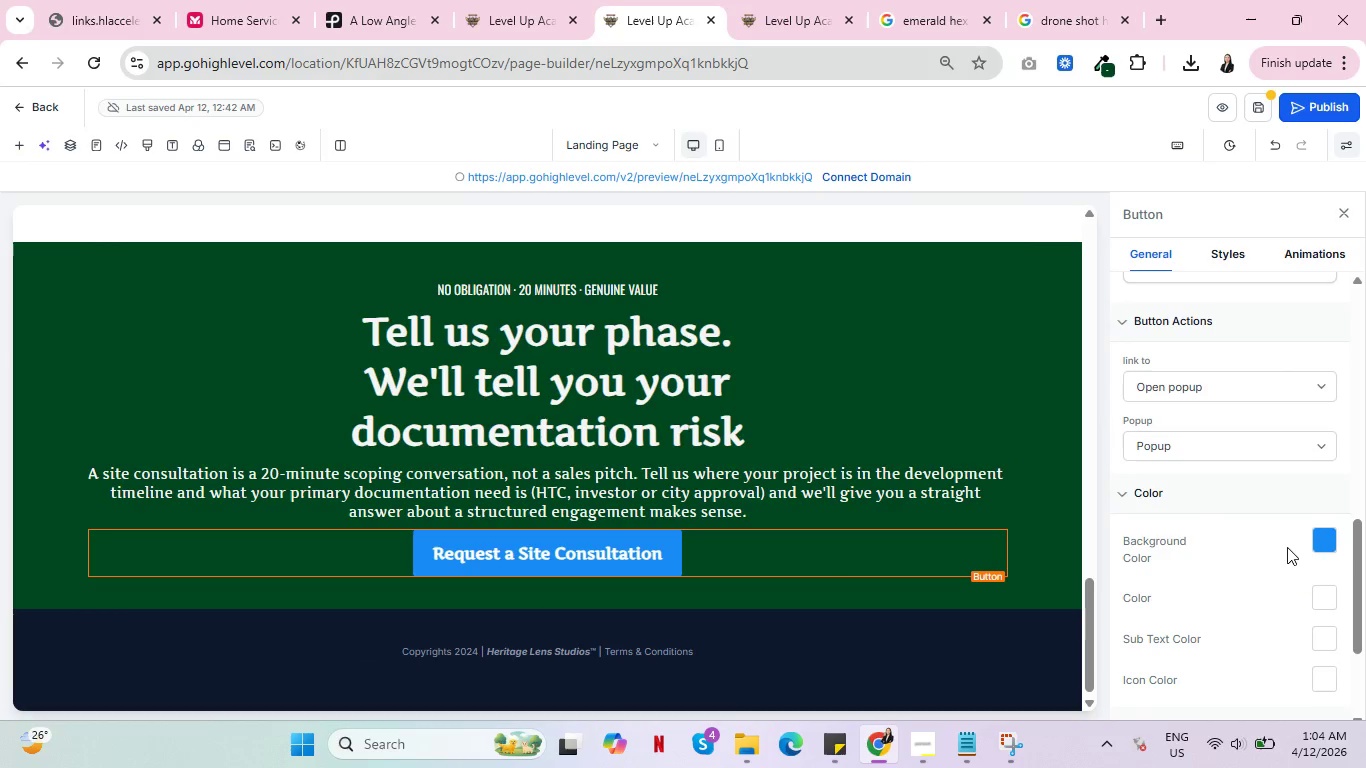 
left_click([1330, 539])
 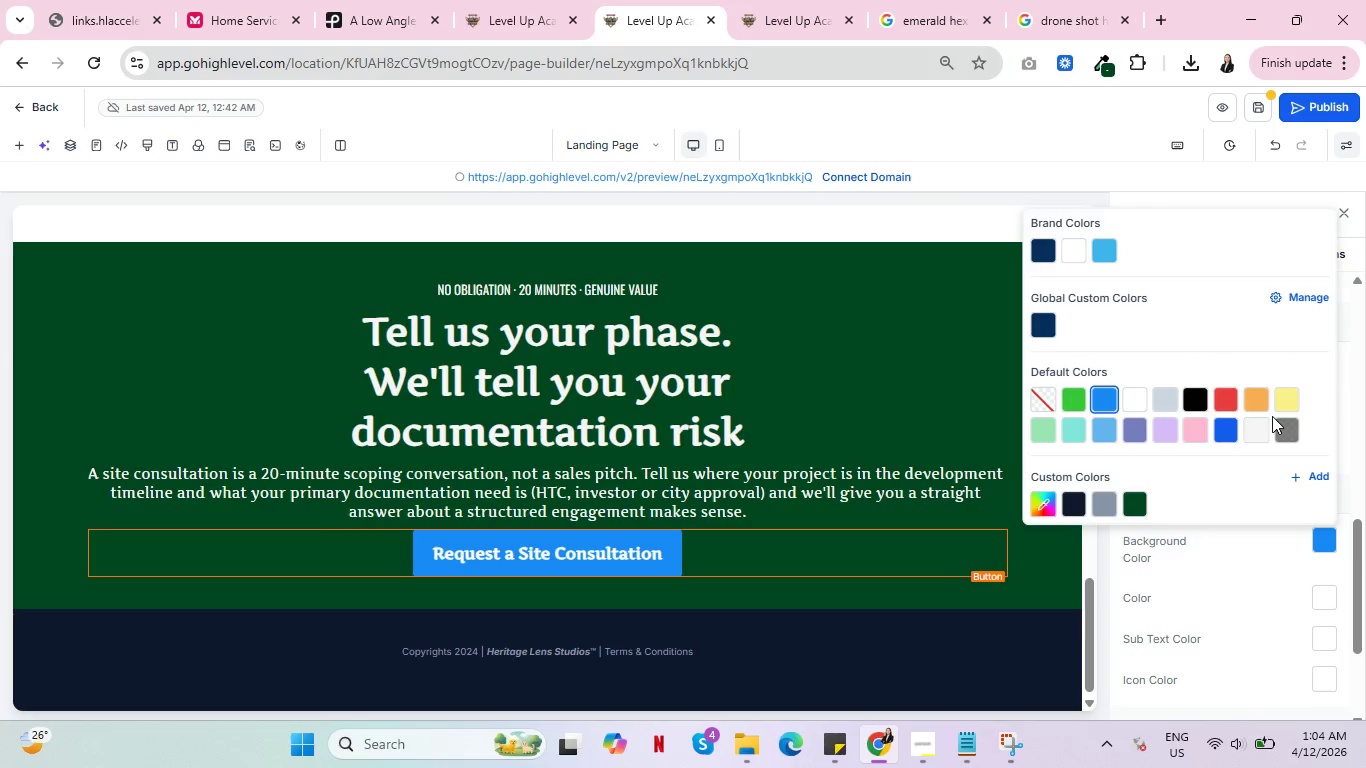 
wait(6.61)
 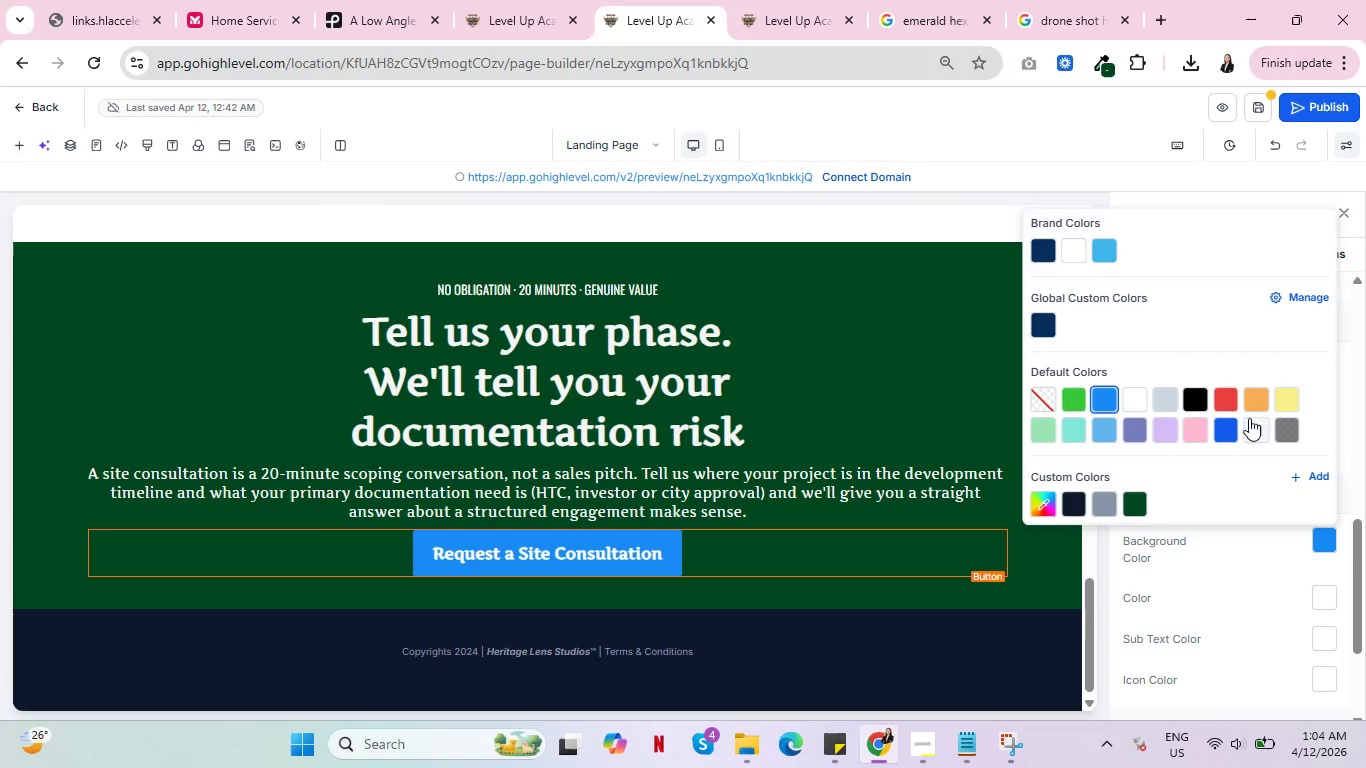 
left_click([1287, 395])
 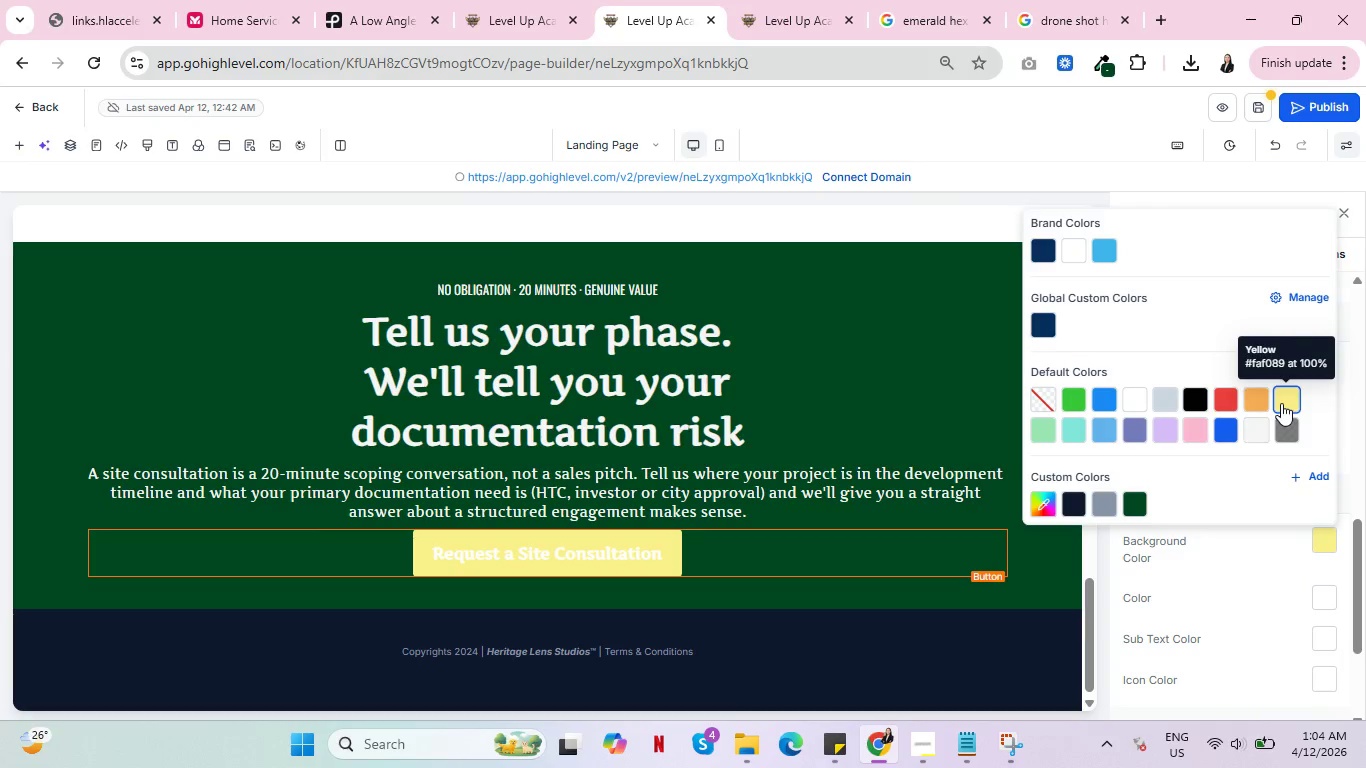 
left_click([1260, 401])
 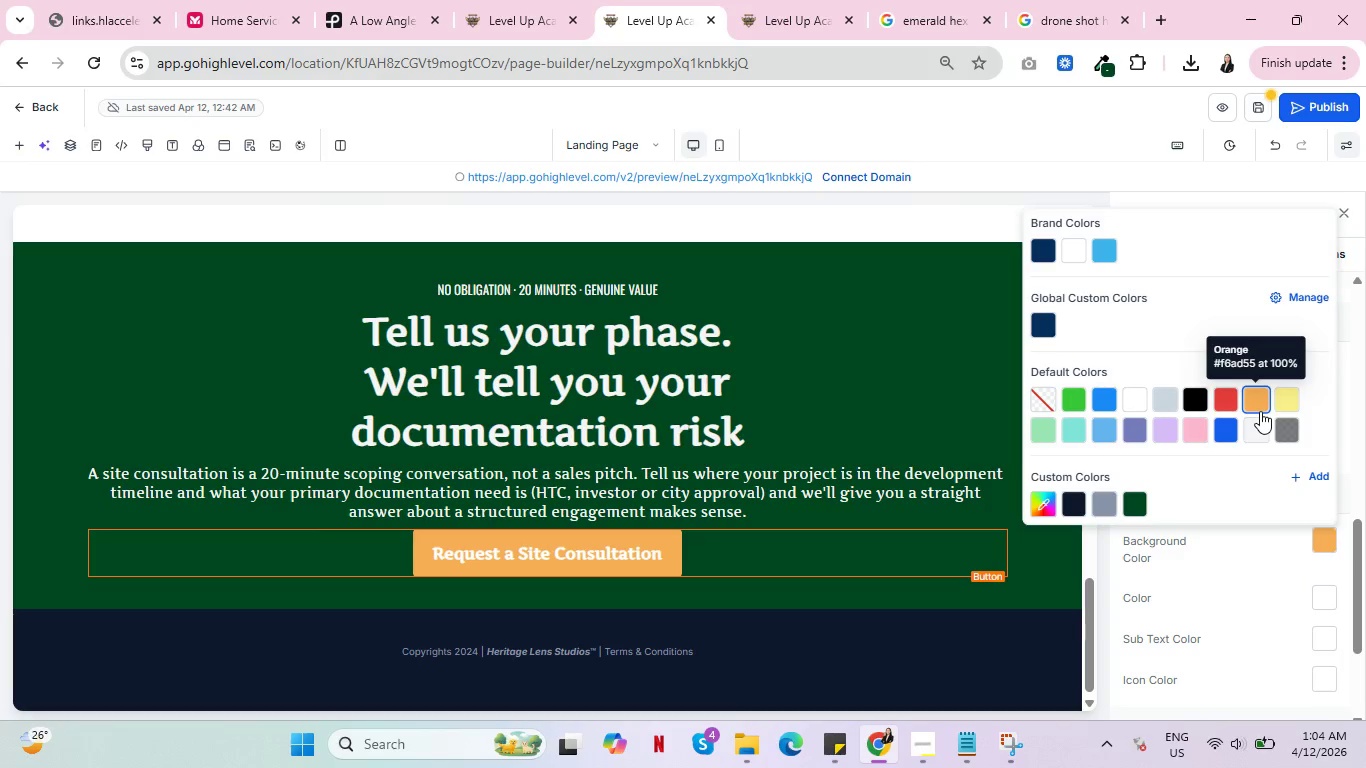 
scroll: coordinate [851, 640], scroll_direction: down, amount: 4.0
 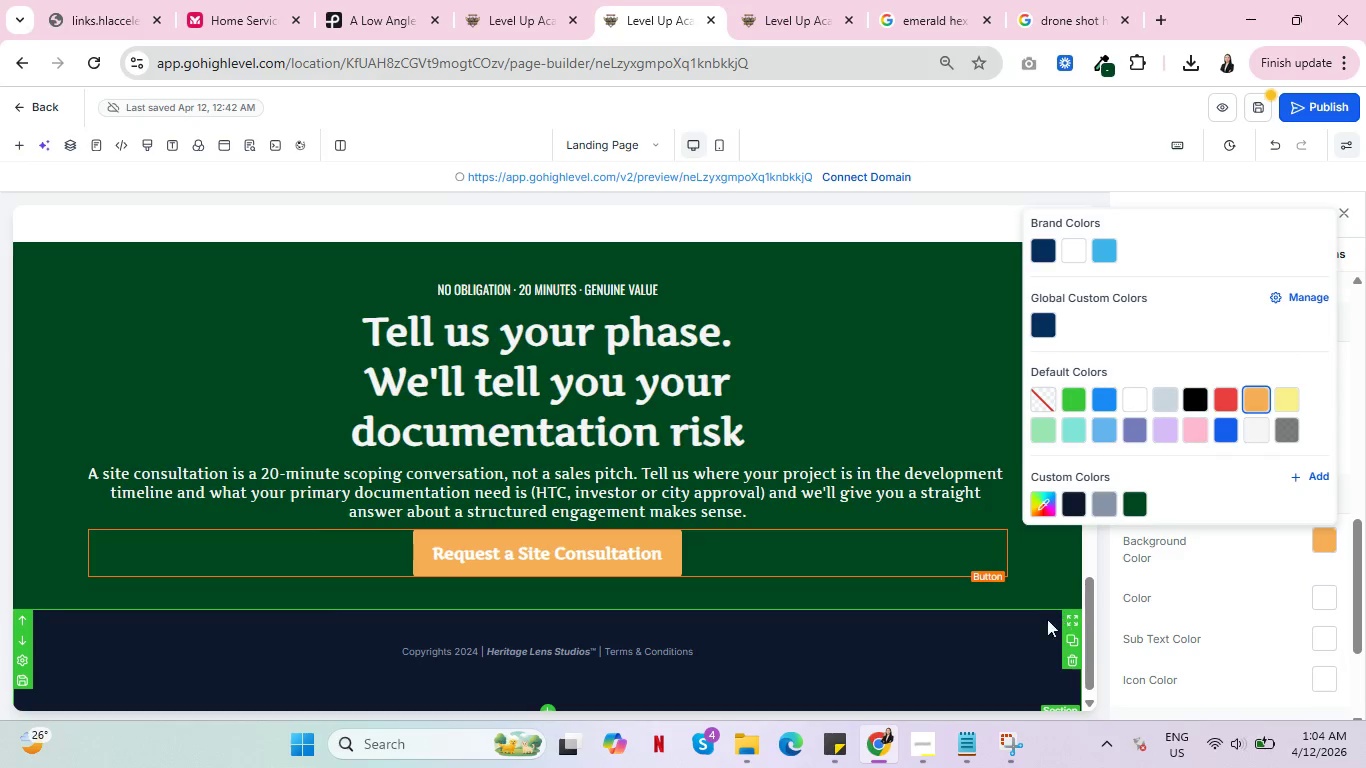 
left_click([1037, 622])
 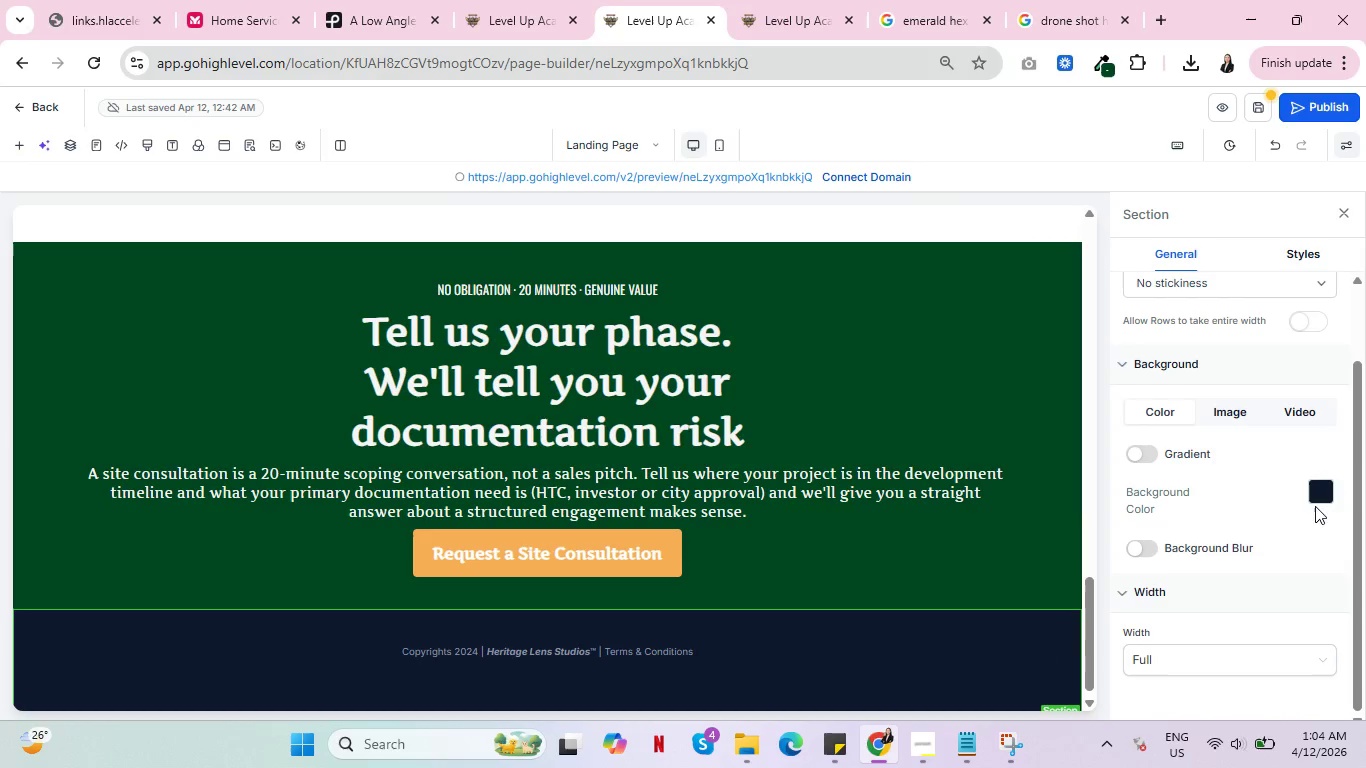 
left_click([1324, 488])
 